 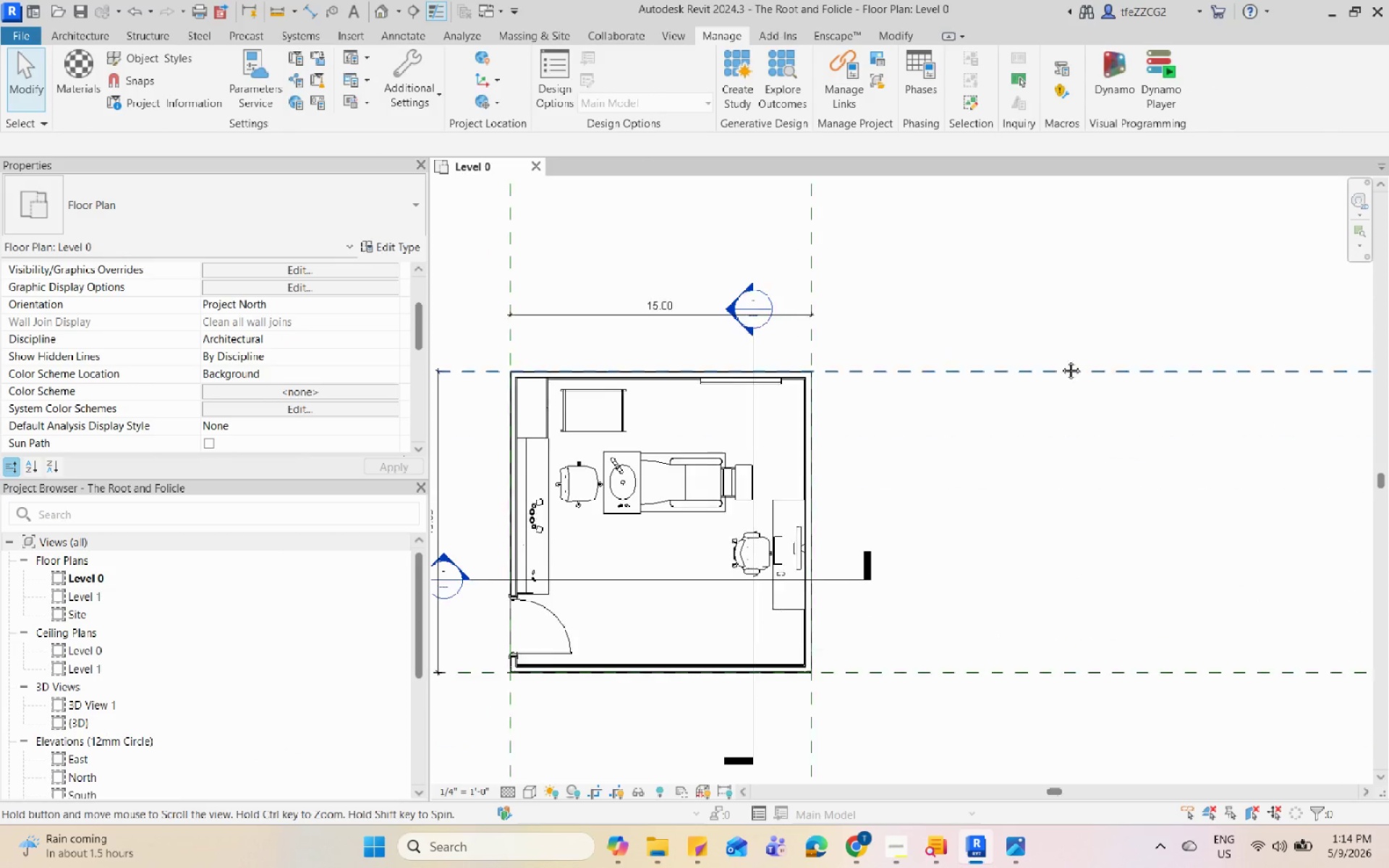 
scroll: coordinate [1057, 503], scroll_direction: down, amount: 5.0
 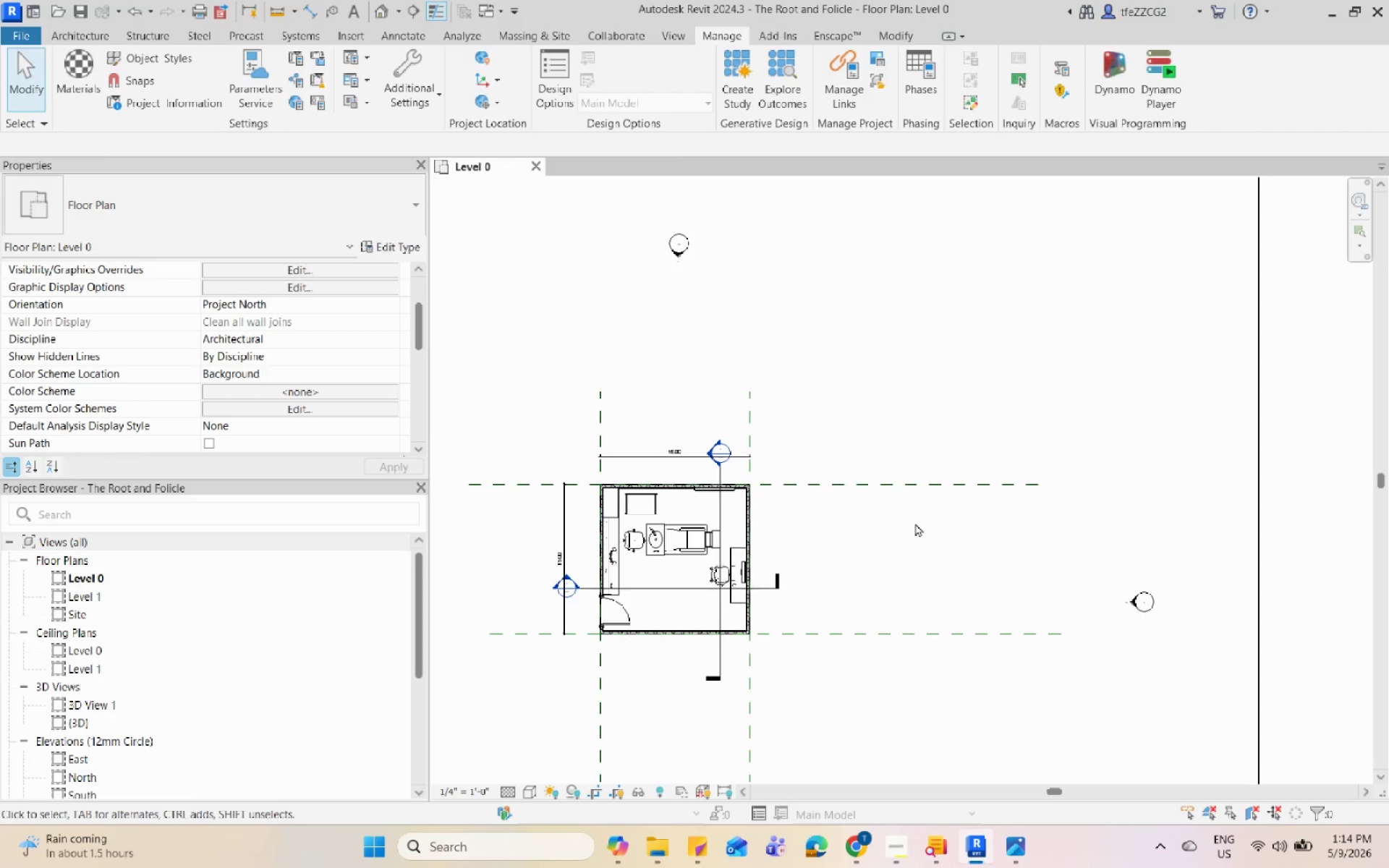 
scroll: coordinate [786, 499], scroll_direction: up, amount: 5.0
 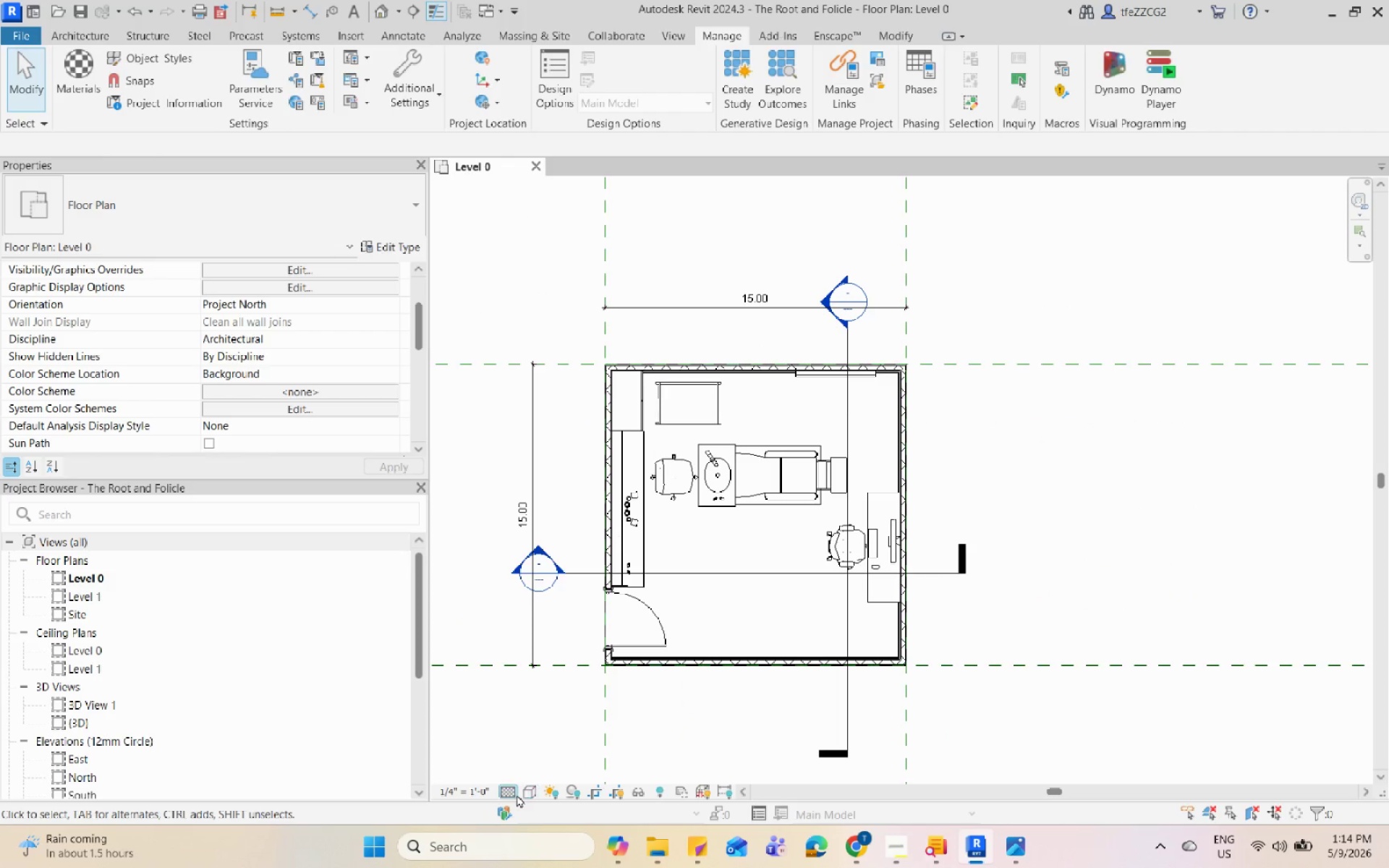 
left_click([524, 787])
 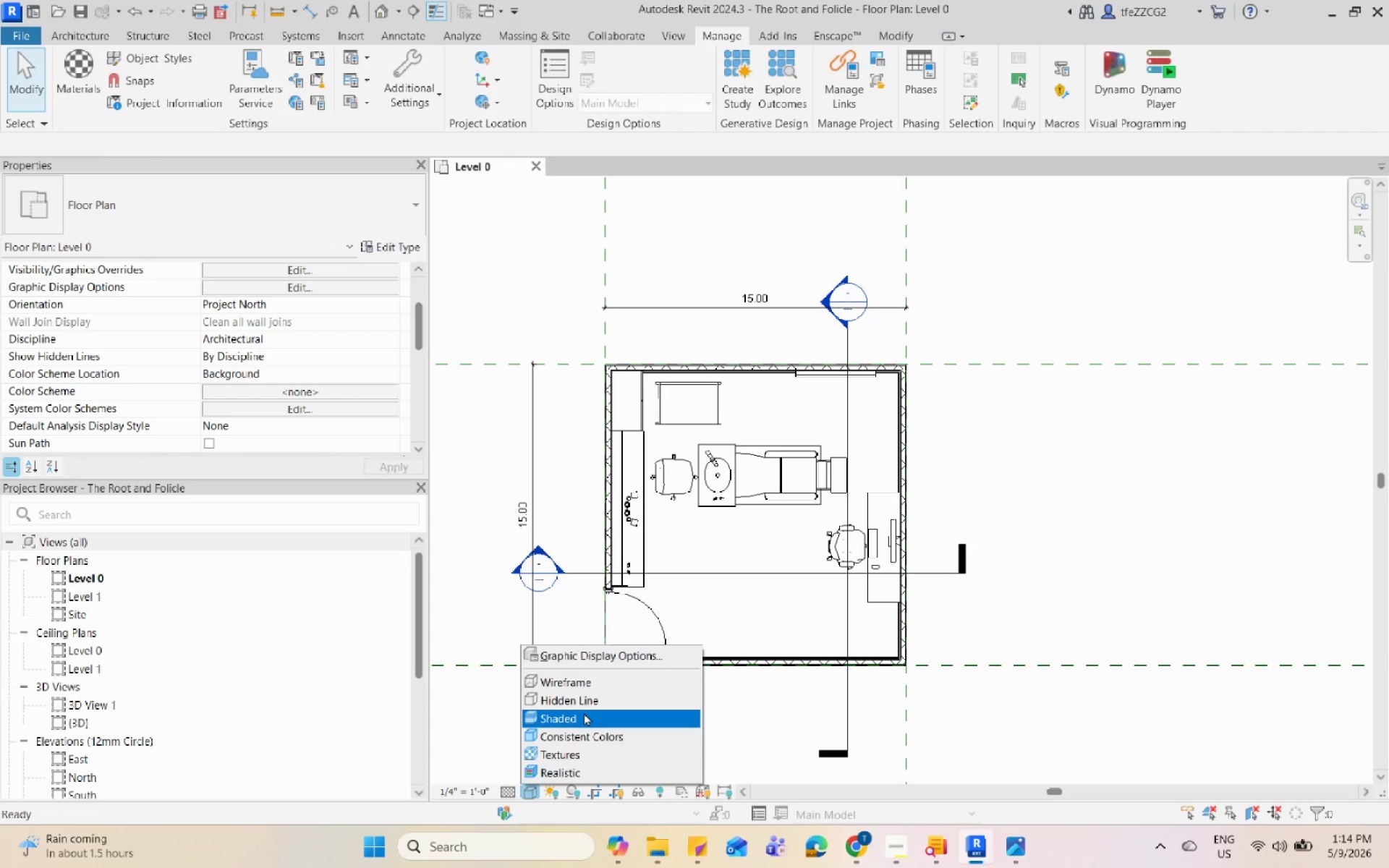 
left_click([584, 712])
 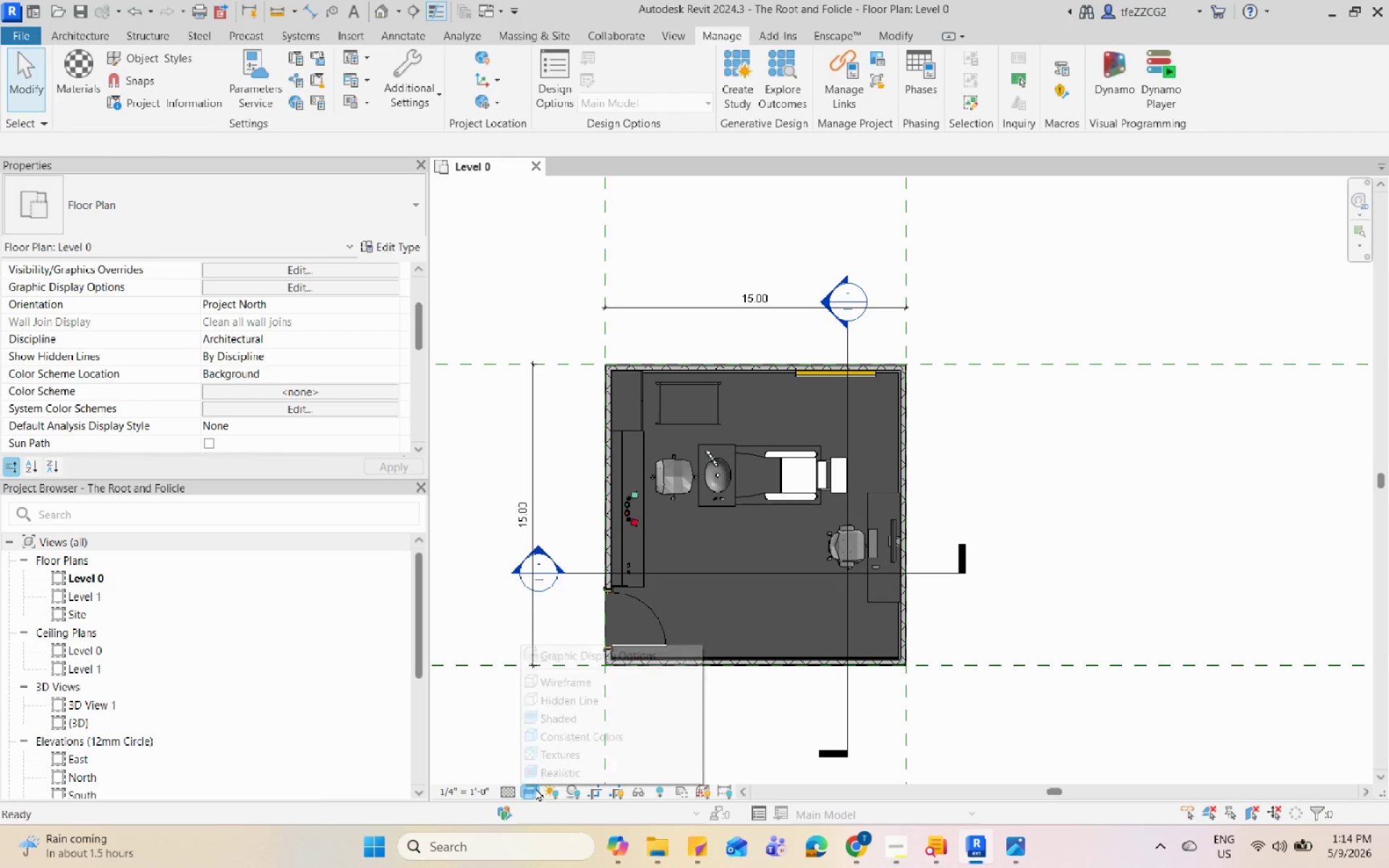 
left_click([574, 737])
 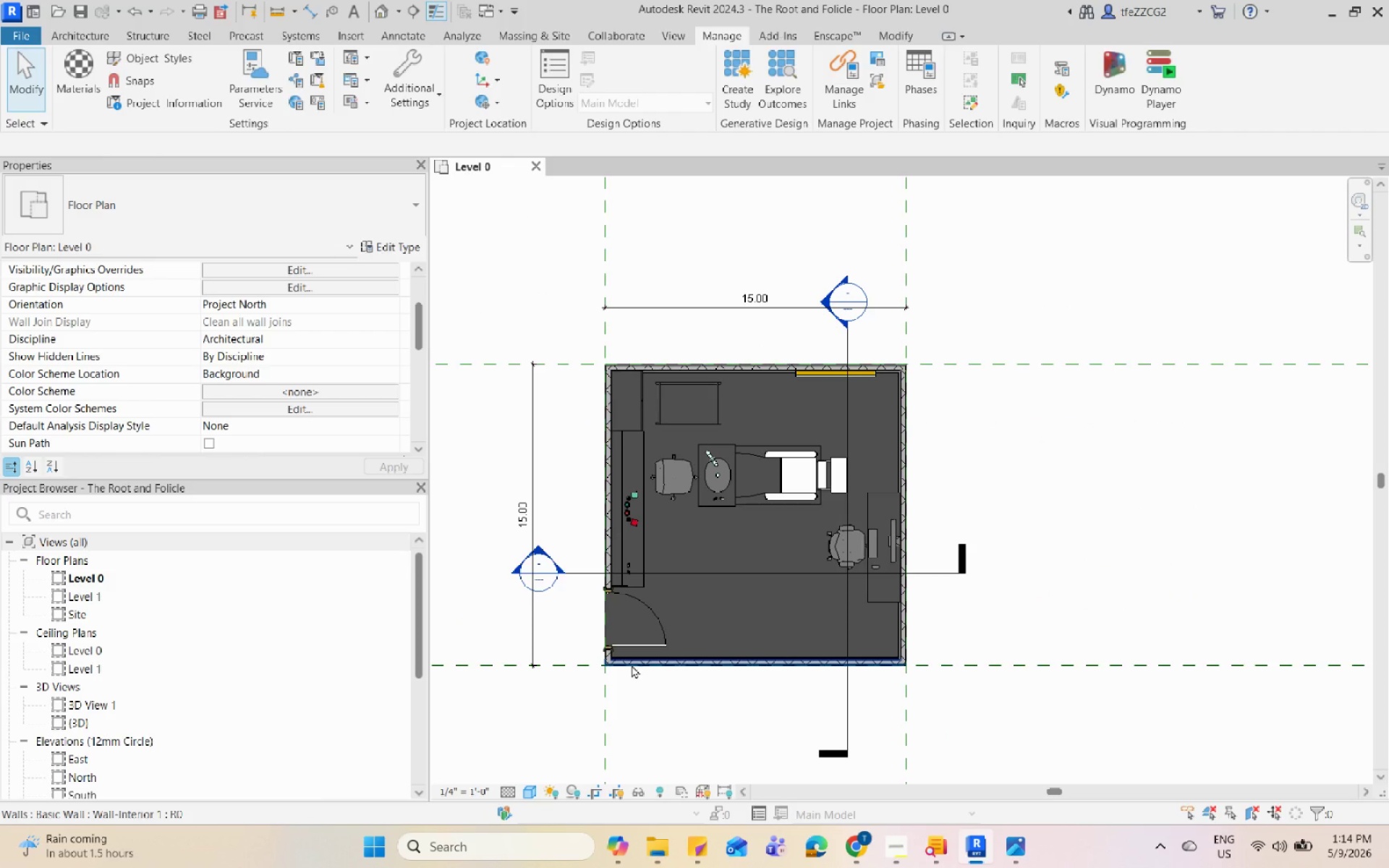 
scroll: coordinate [729, 540], scroll_direction: up, amount: 3.0
 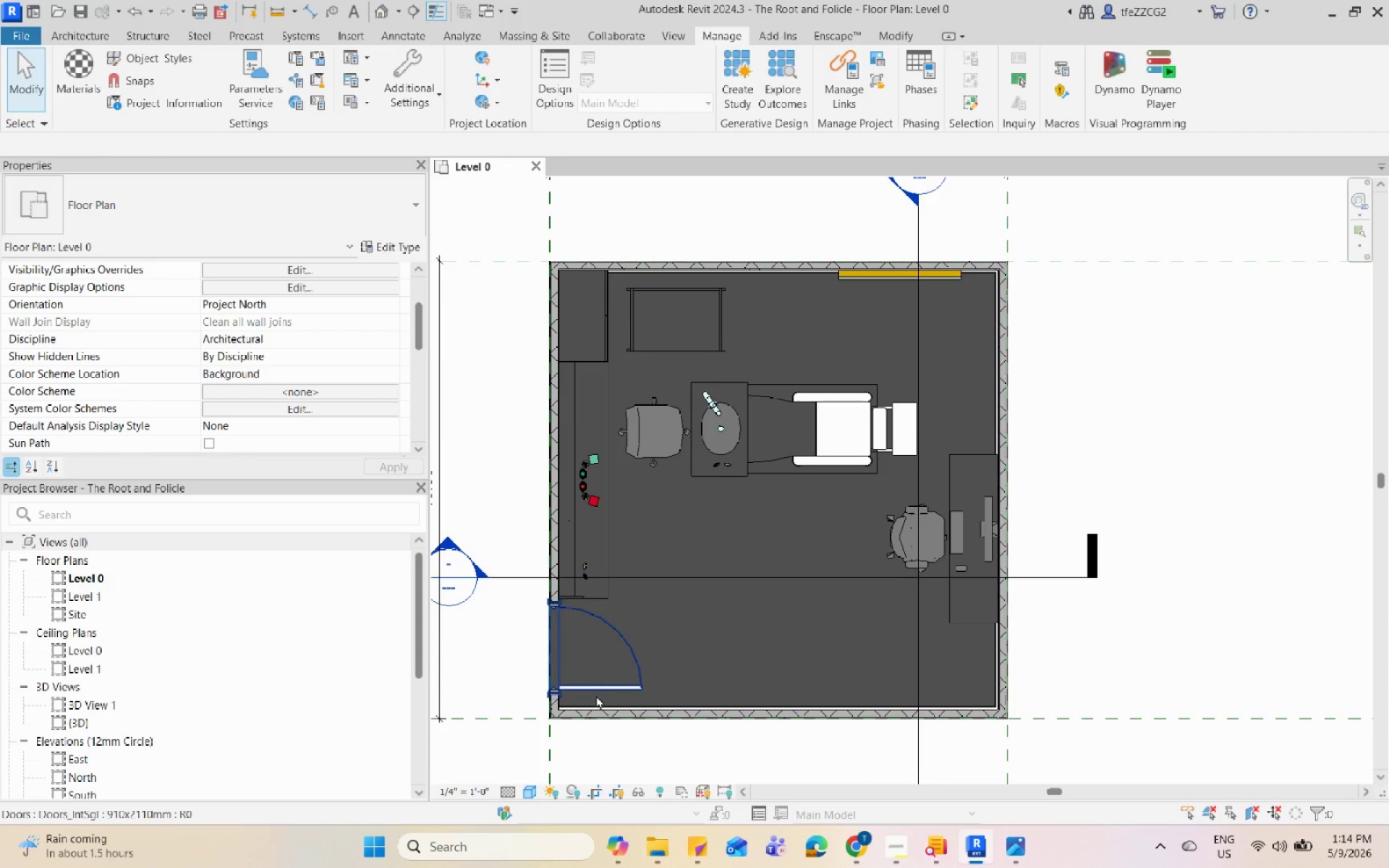 
left_click([595, 698])
 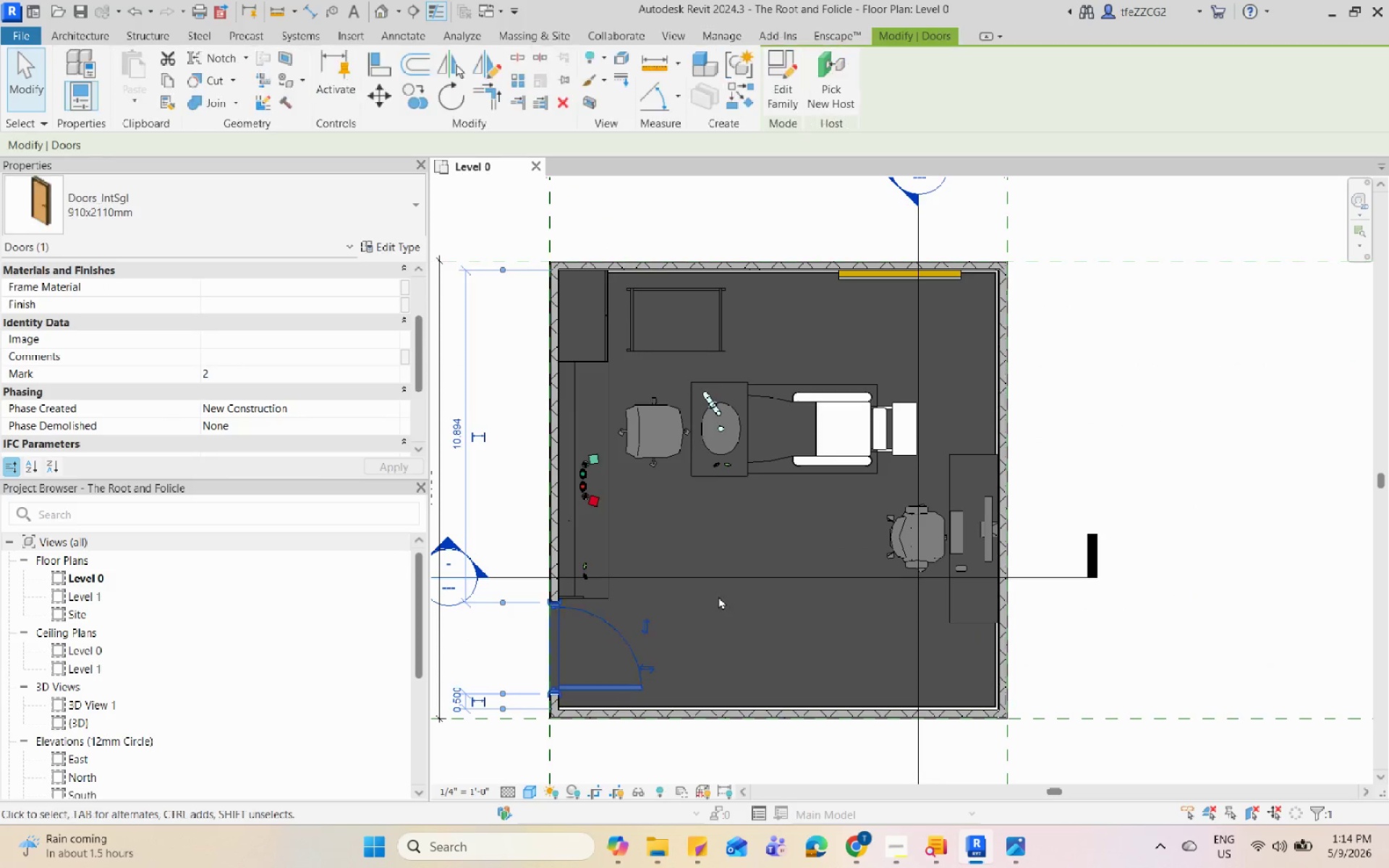 
left_click([1066, 467])
 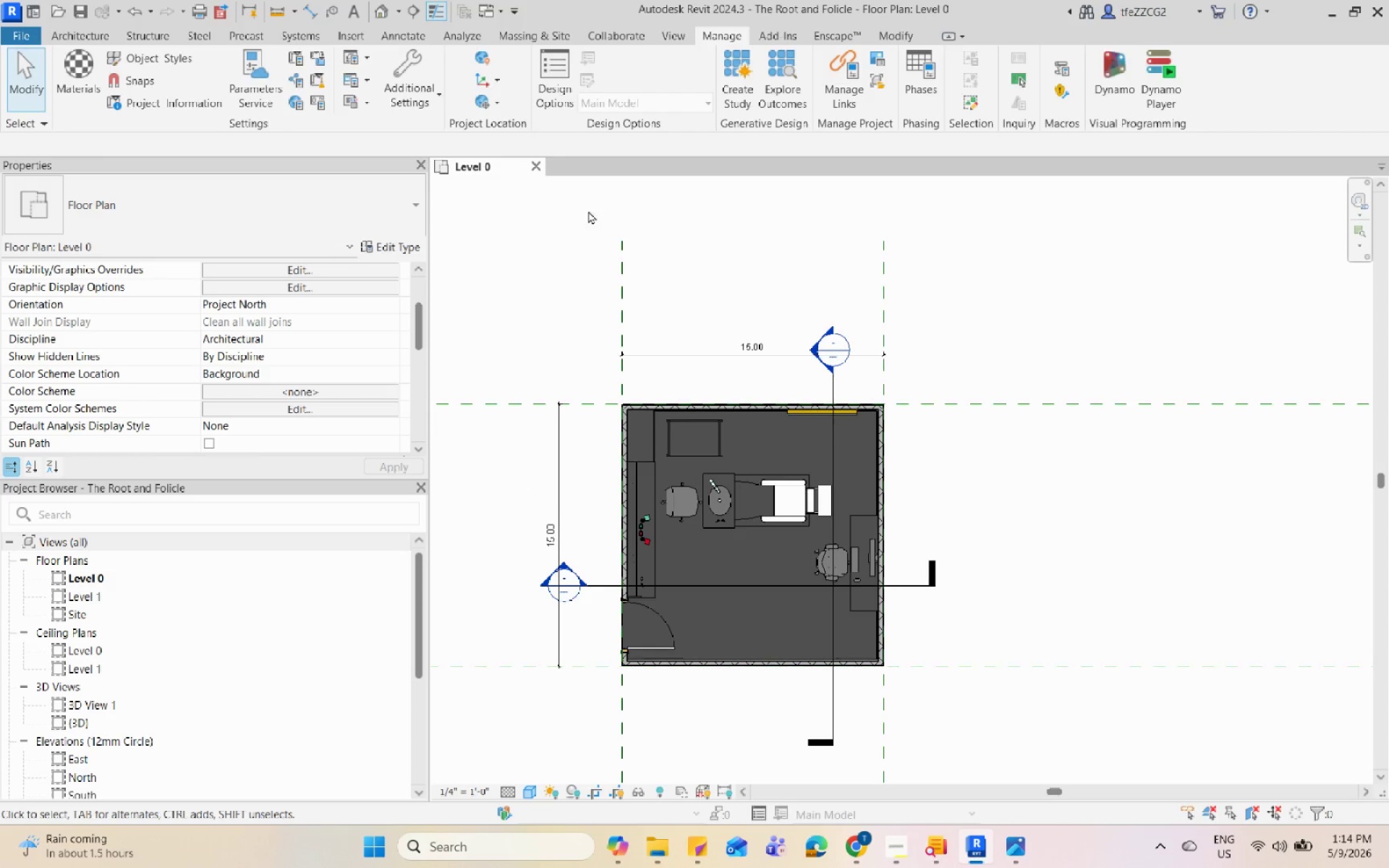 
scroll: coordinate [718, 596], scroll_direction: down, amount: 4.0
 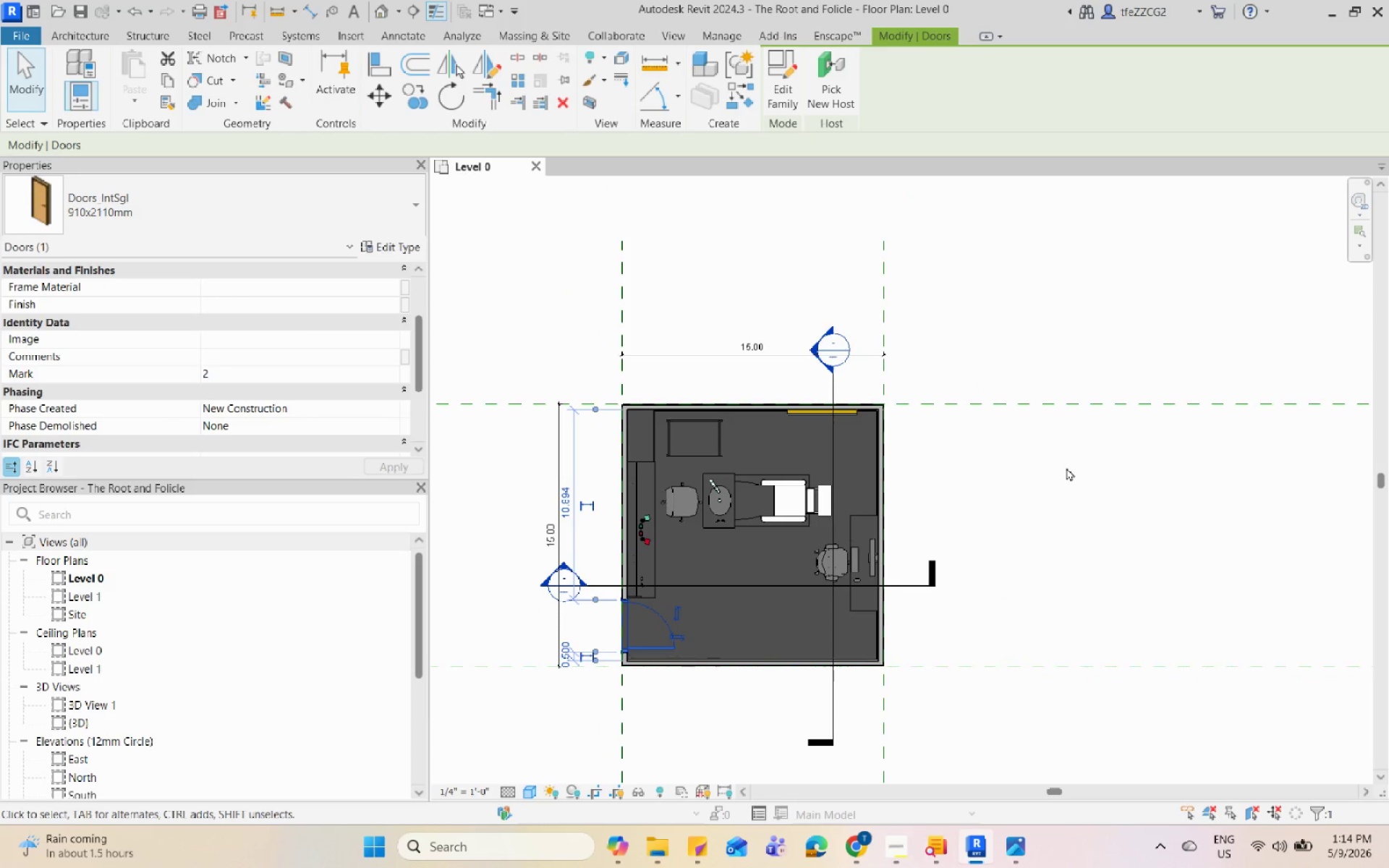 
left_click([509, 309])
 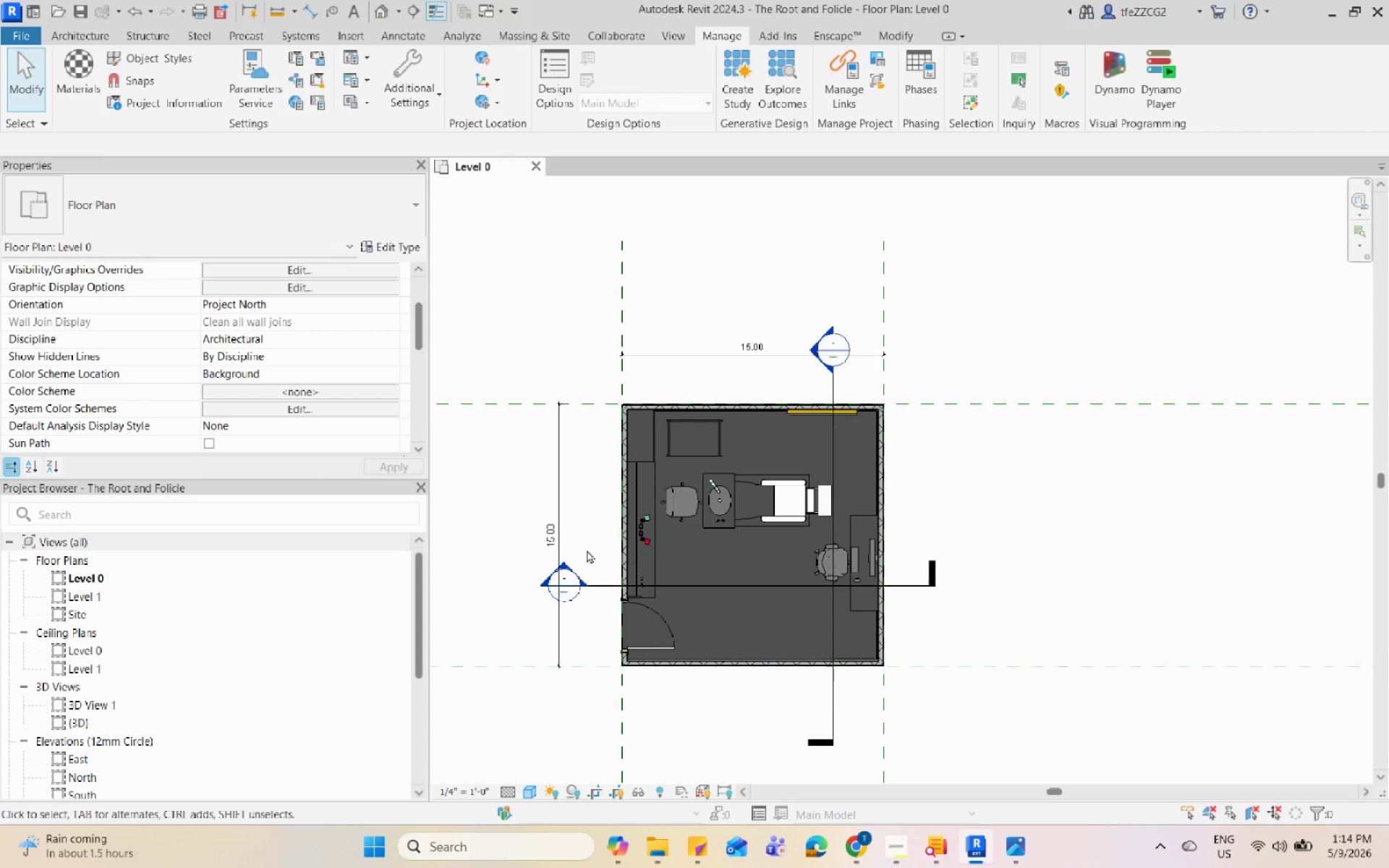 
scroll: coordinate [587, 550], scroll_direction: down, amount: 1.0
 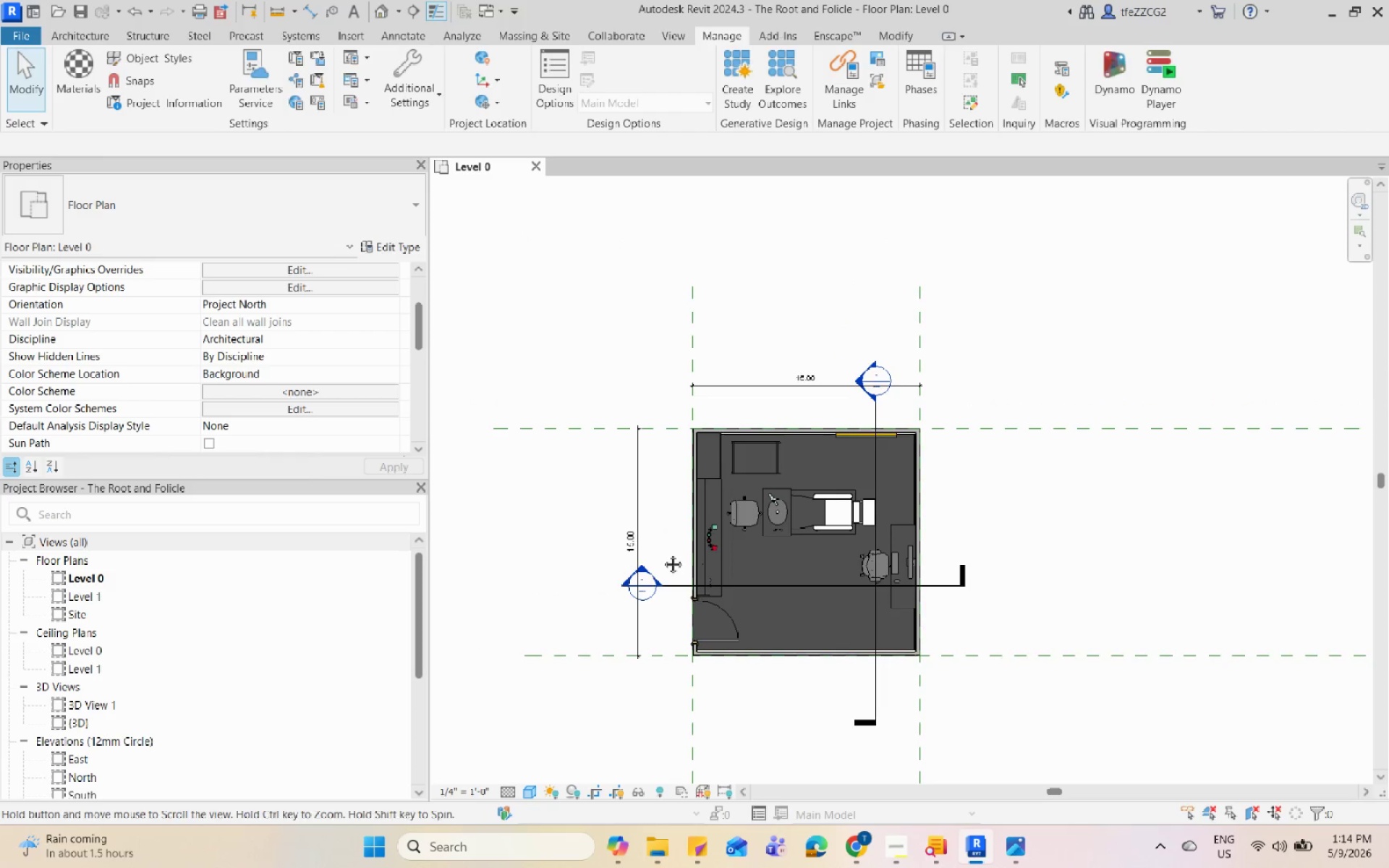 
scroll: coordinate [547, 572], scroll_direction: up, amount: 5.0
 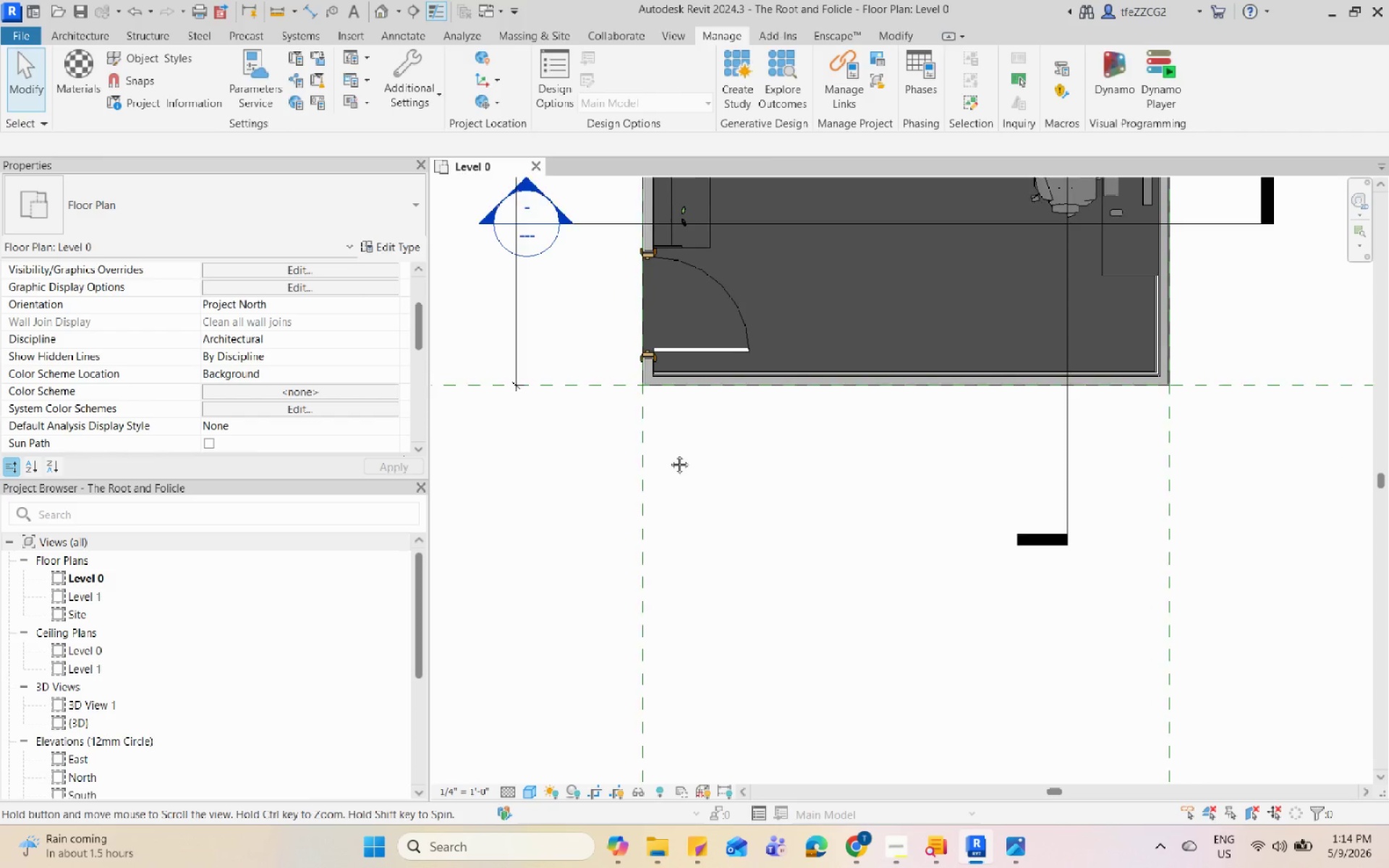 
wait(6.86)
 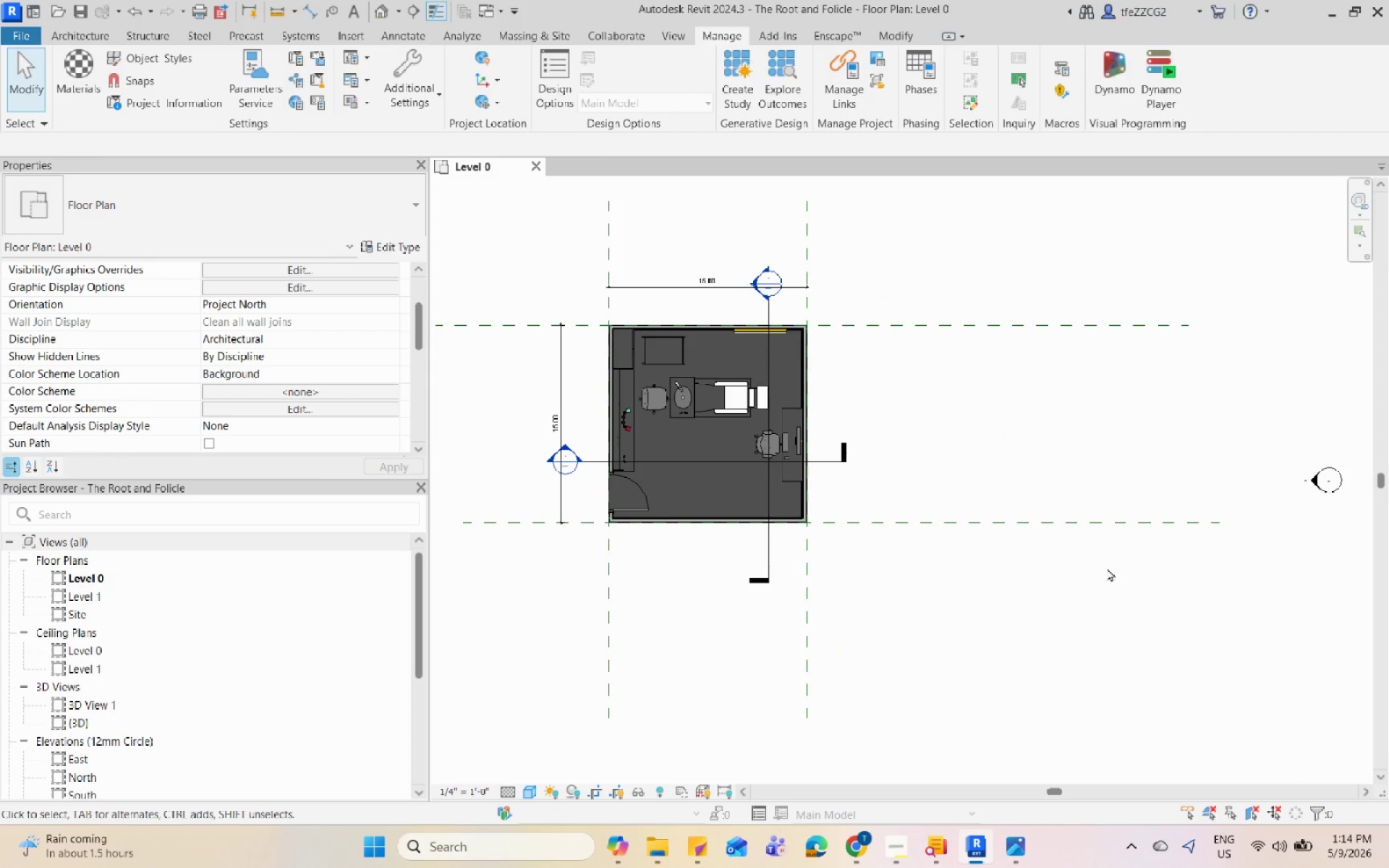 
left_click_drag(start_coordinate=[1107, 568], to_coordinate=[1104, 587])
 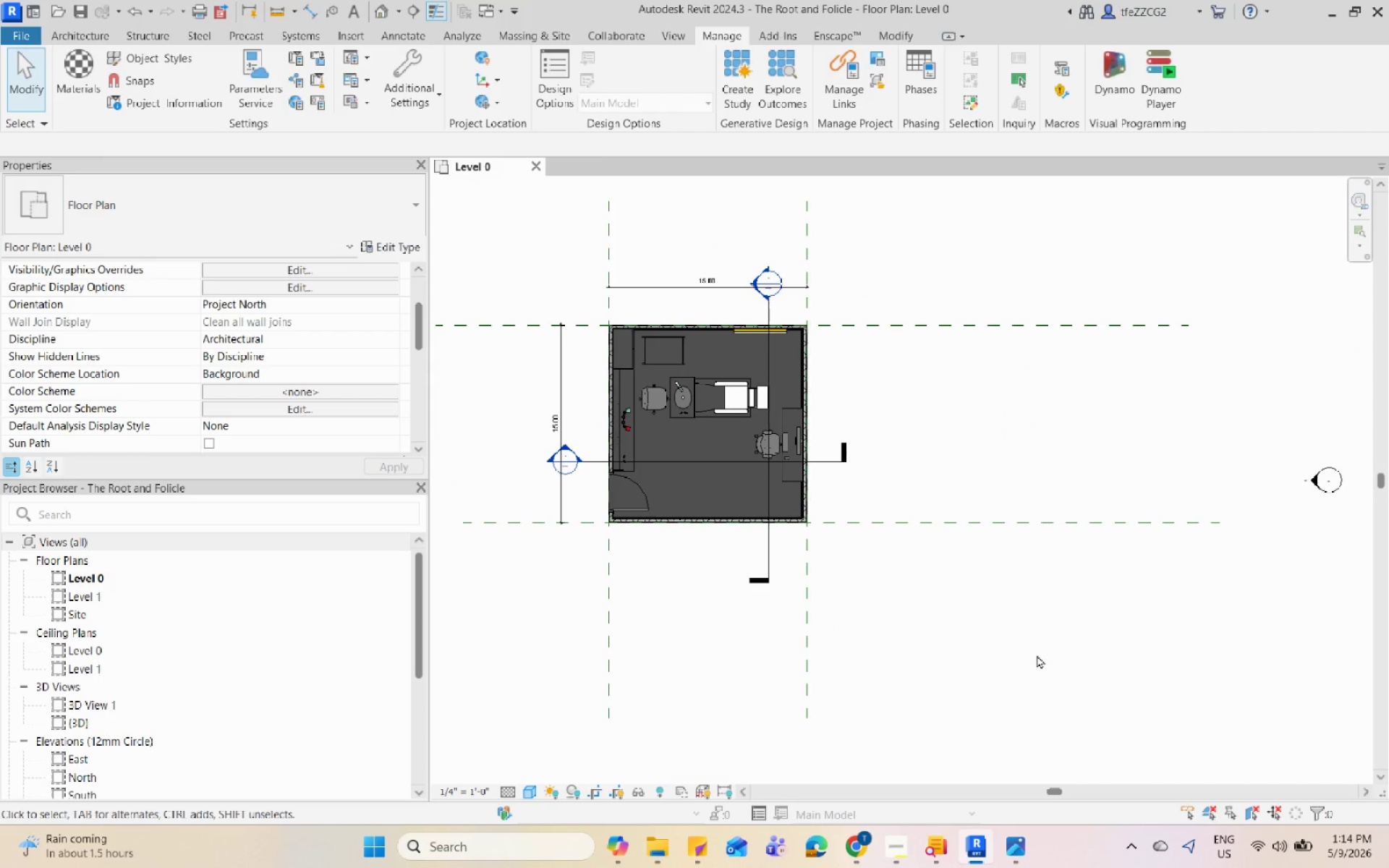 
scroll: coordinate [614, 519], scroll_direction: down, amount: 7.0
 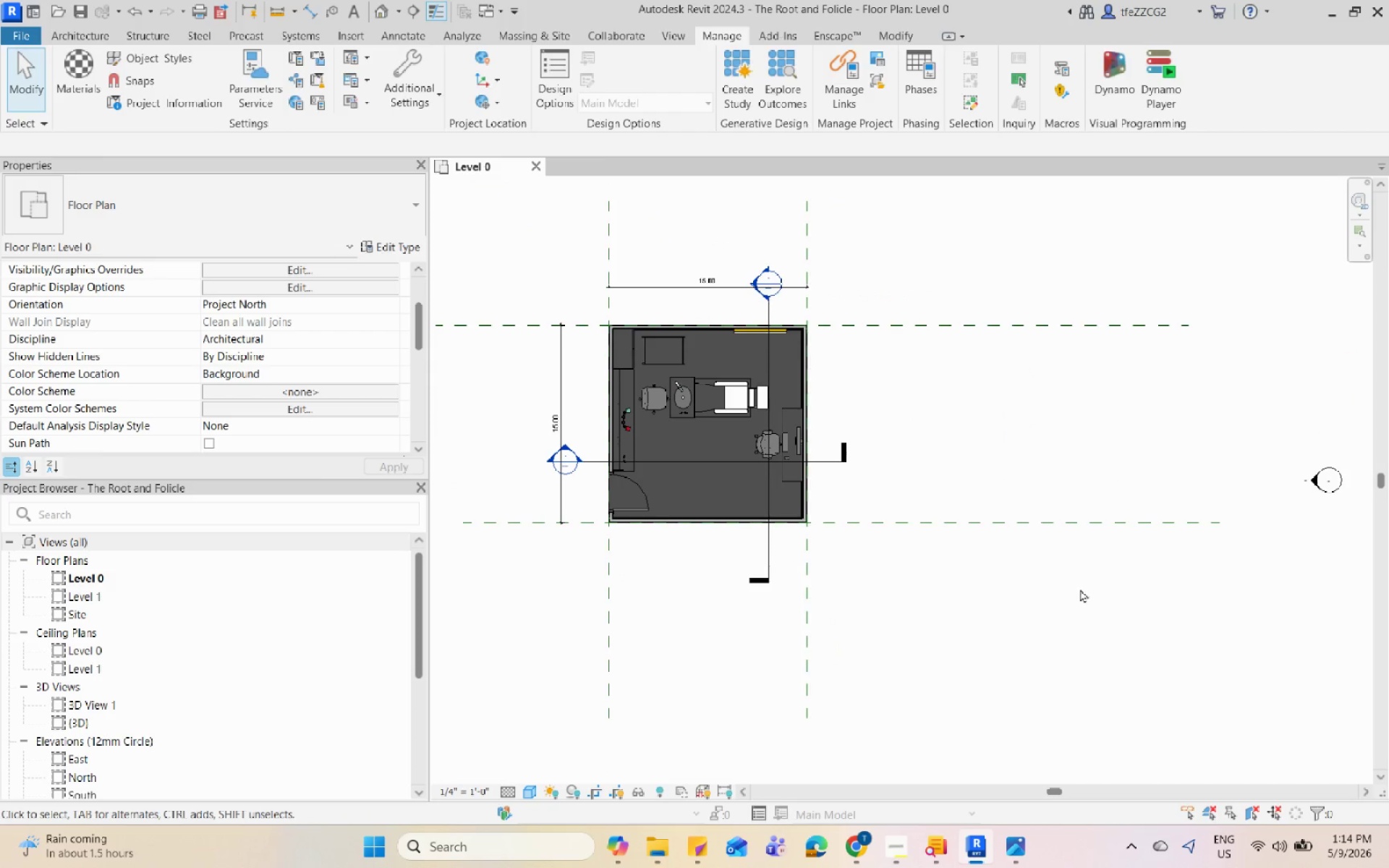 
left_click([1030, 624])
 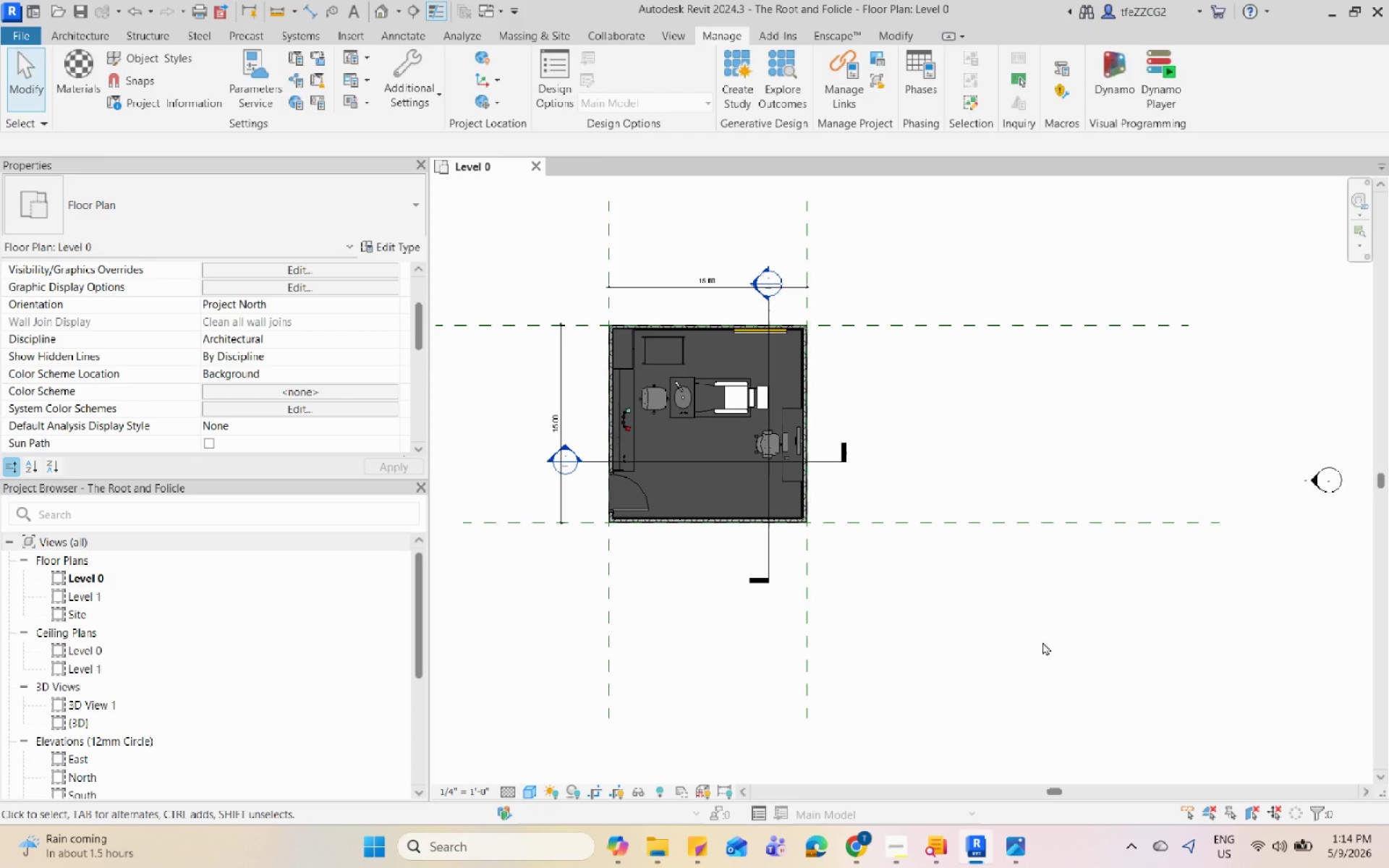 
double_click([1042, 642])
 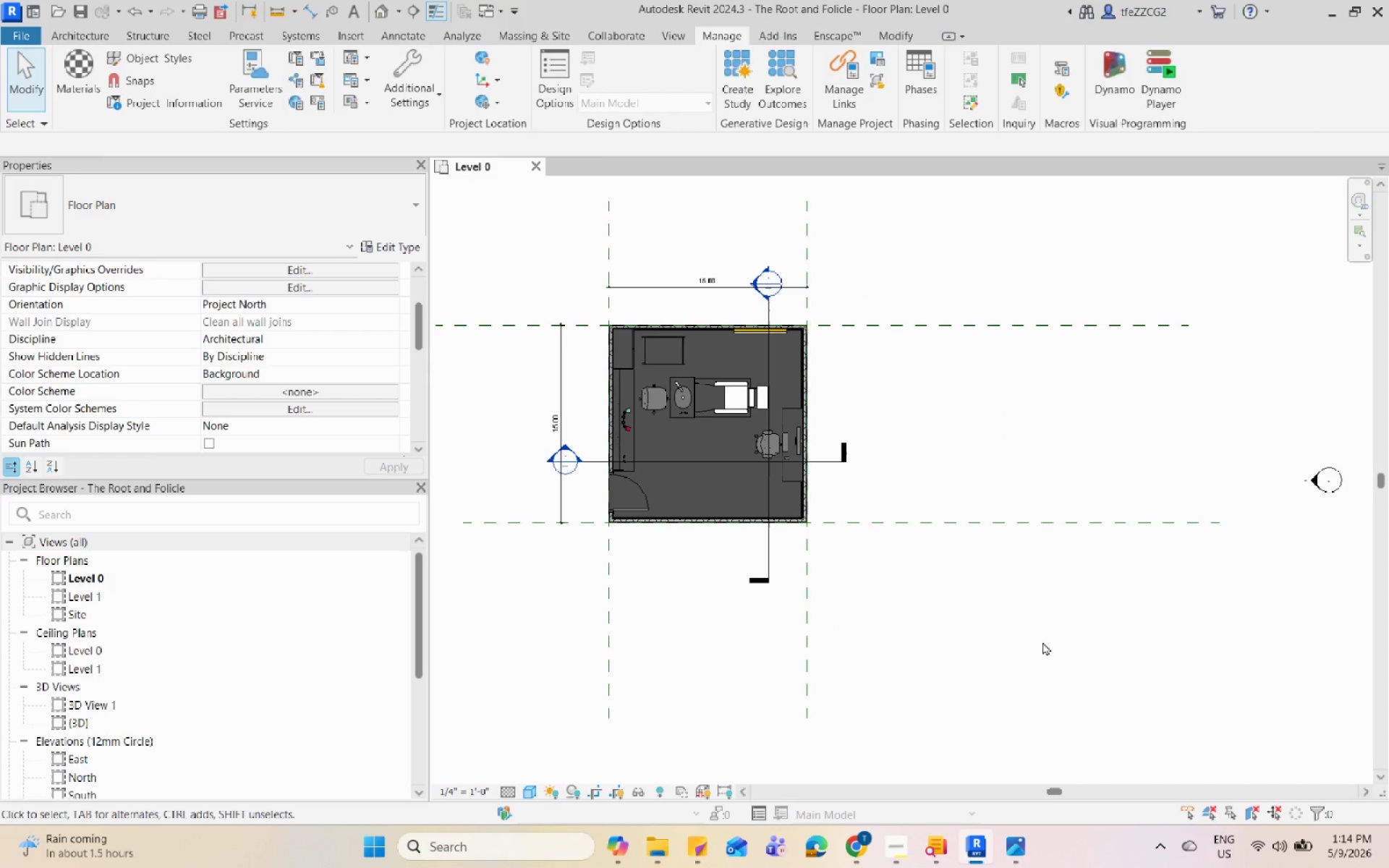 
wait(7.58)
 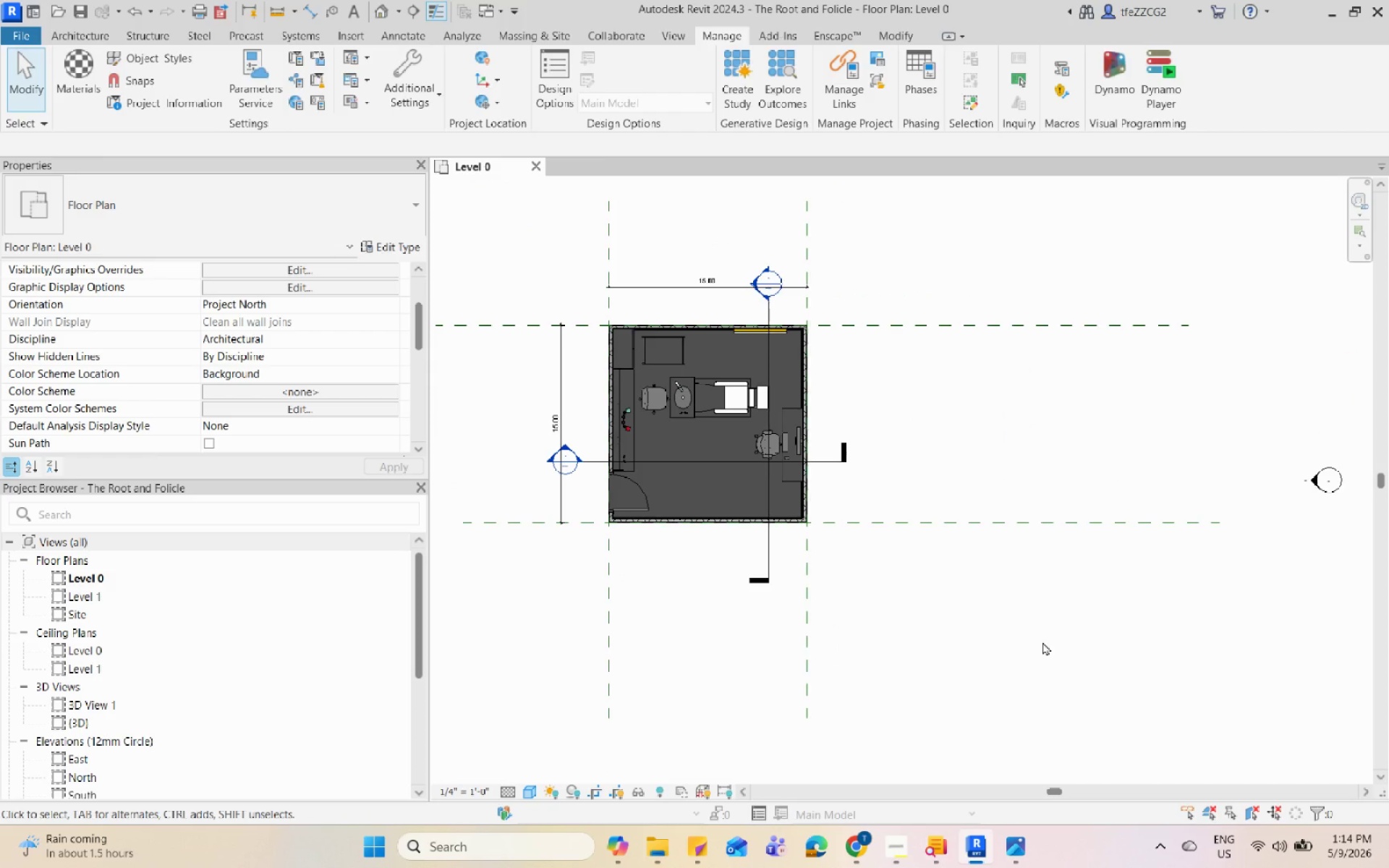 
left_click([1042, 642])
 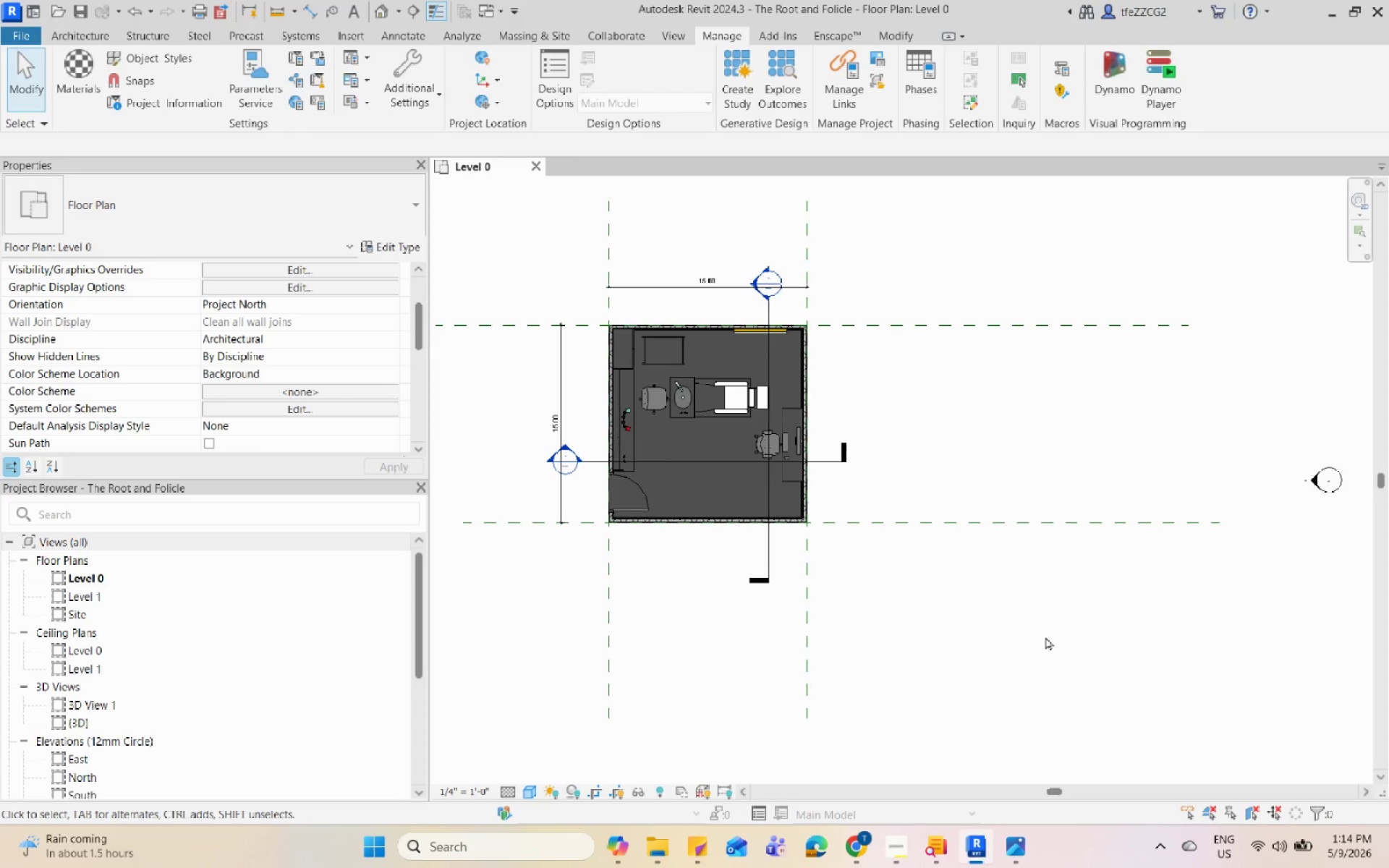 
scroll: coordinate [1045, 636], scroll_direction: up, amount: 3.0
 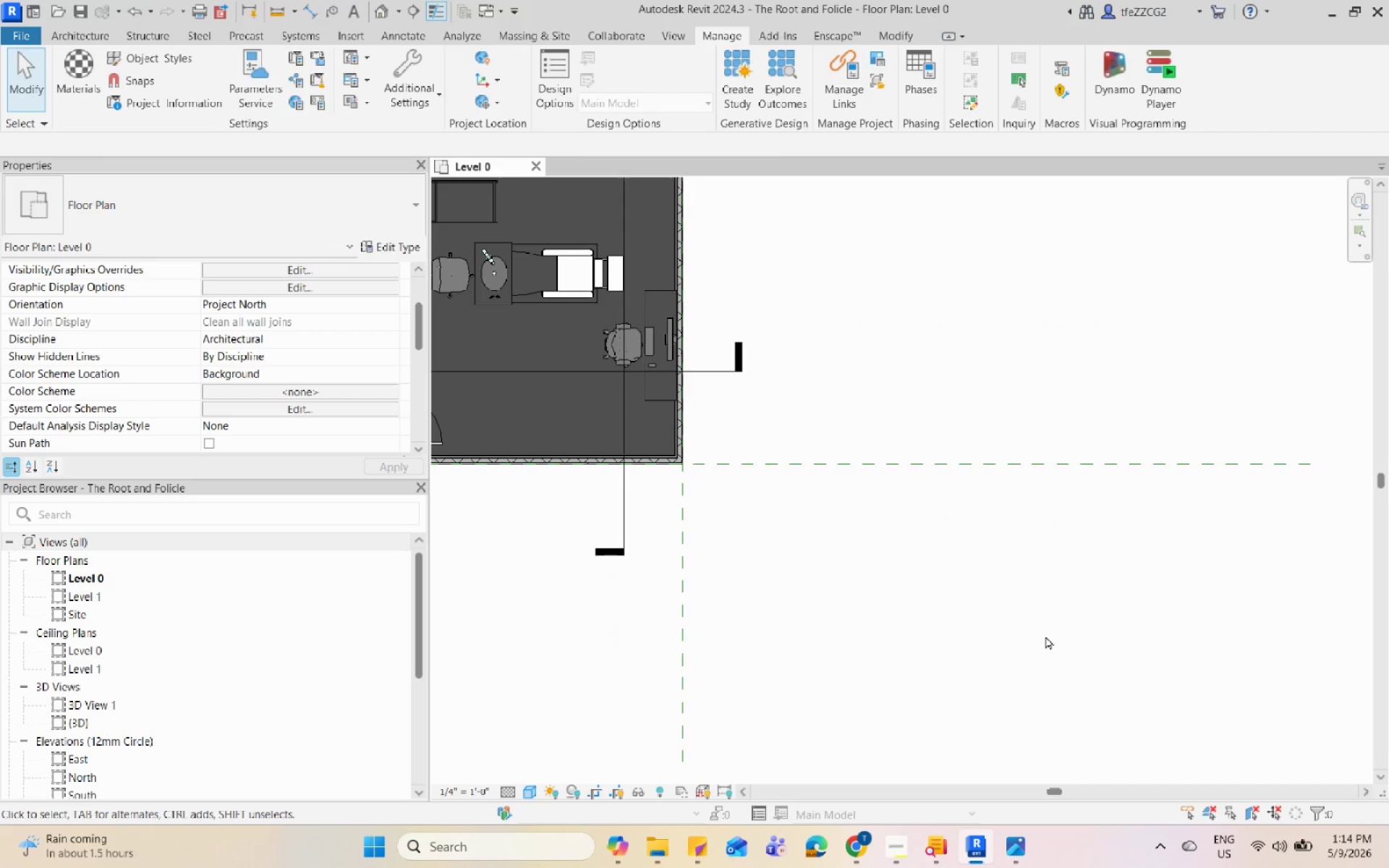 
scroll: coordinate [1045, 636], scroll_direction: down, amount: 2.0
 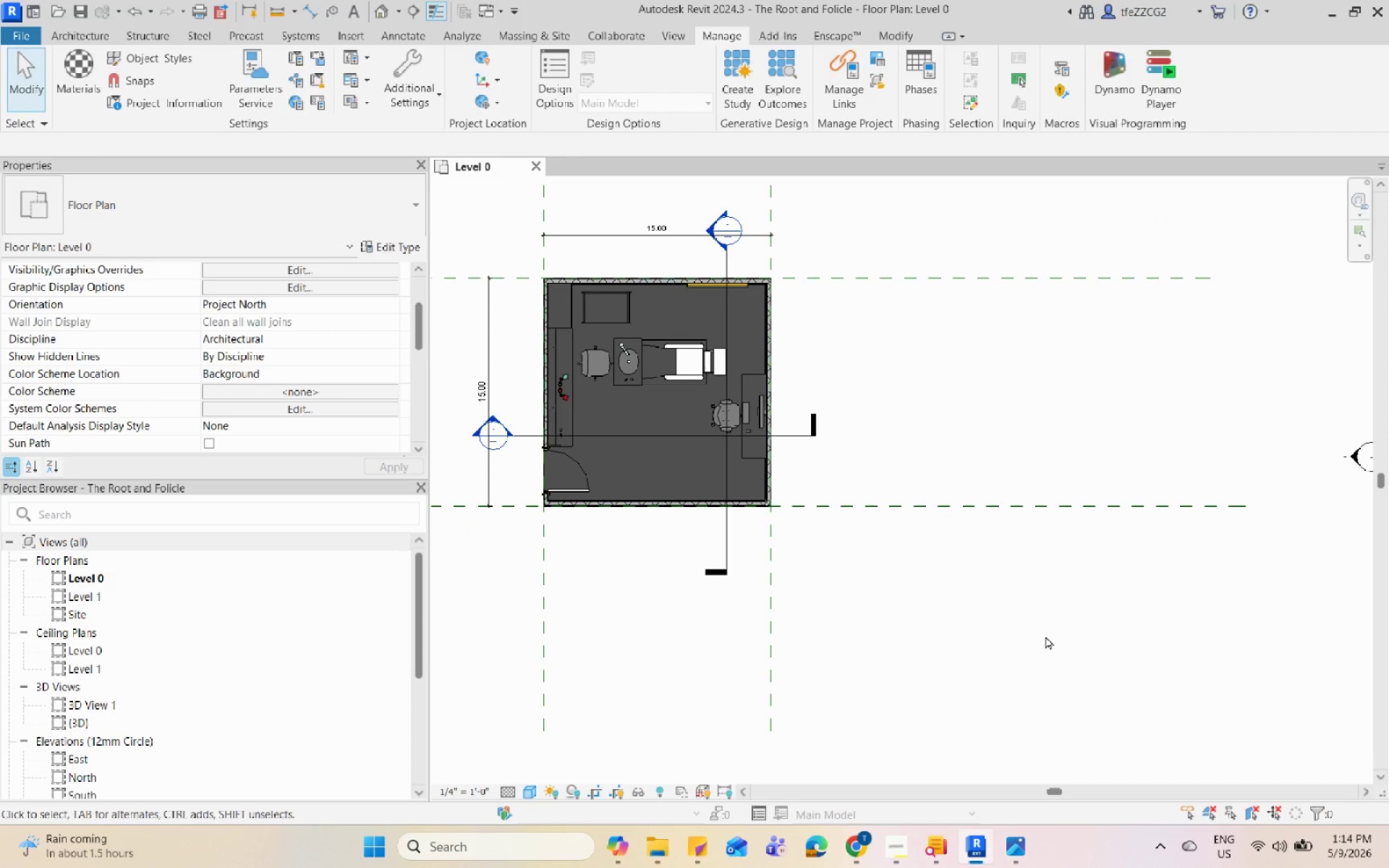 
scroll: coordinate [1045, 636], scroll_direction: up, amount: 3.0
 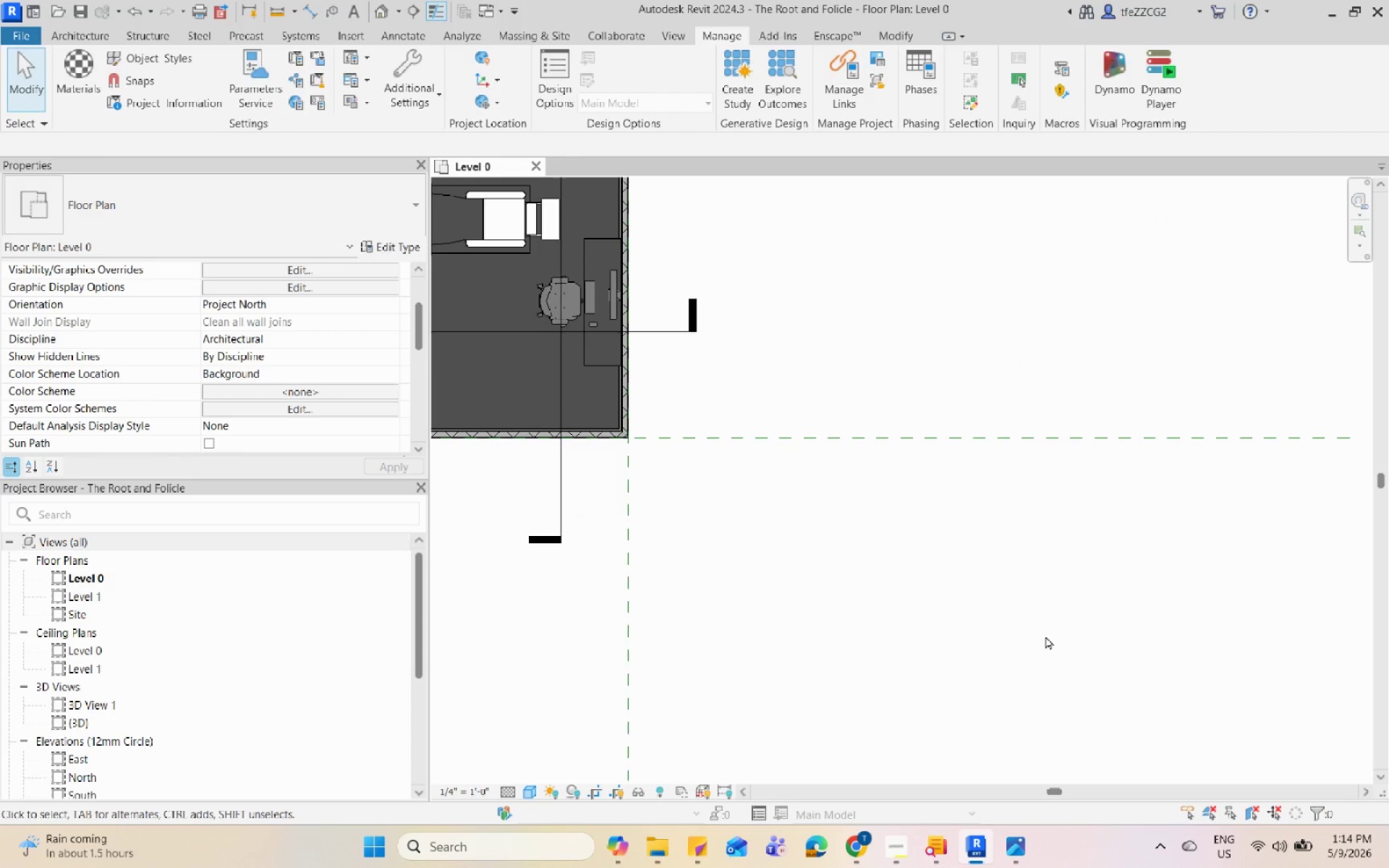 
scroll: coordinate [1045, 636], scroll_direction: down, amount: 2.0
 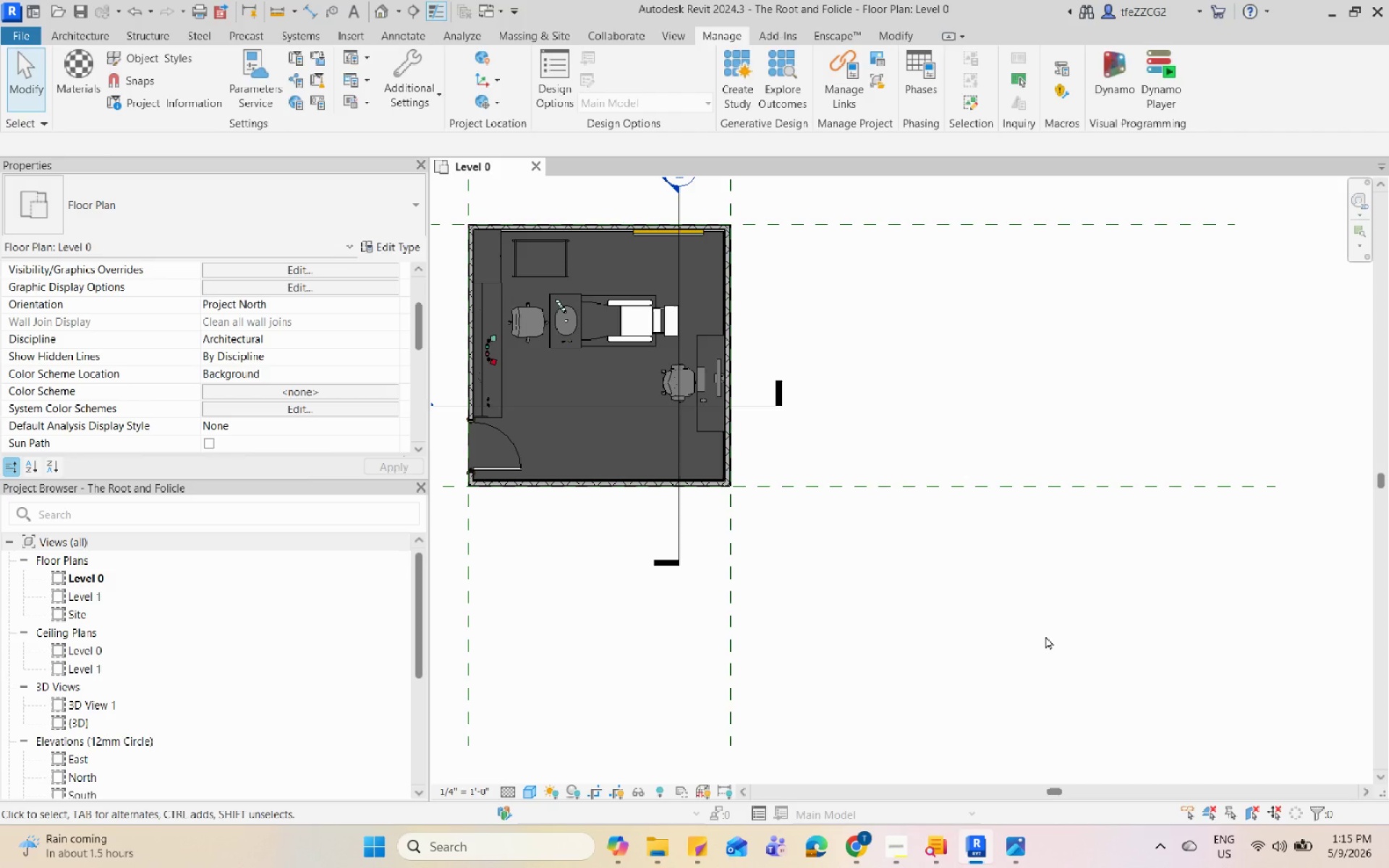 
wait(26.71)
 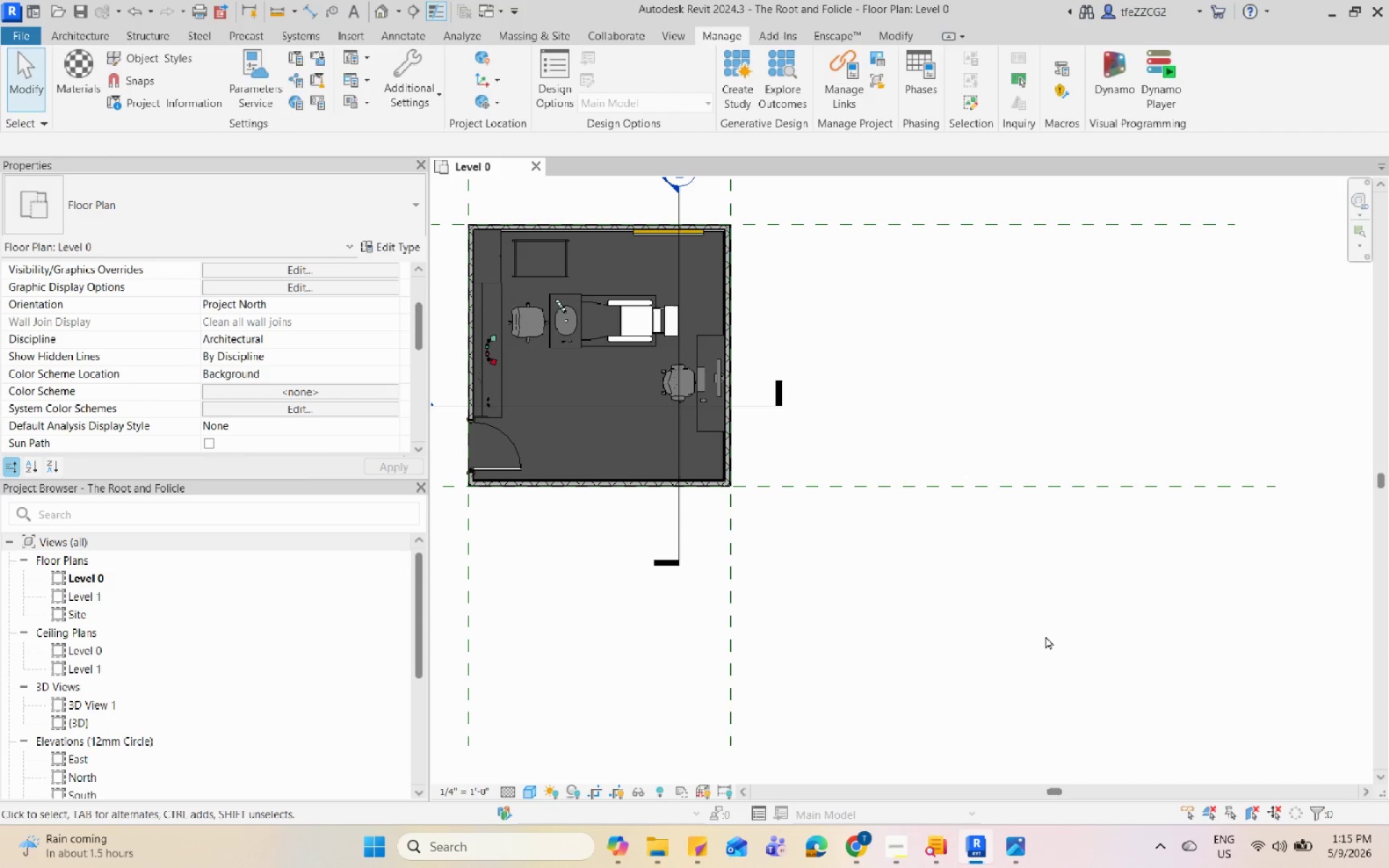 
scroll: coordinate [1077, 648], scroll_direction: down, amount: 1.0
 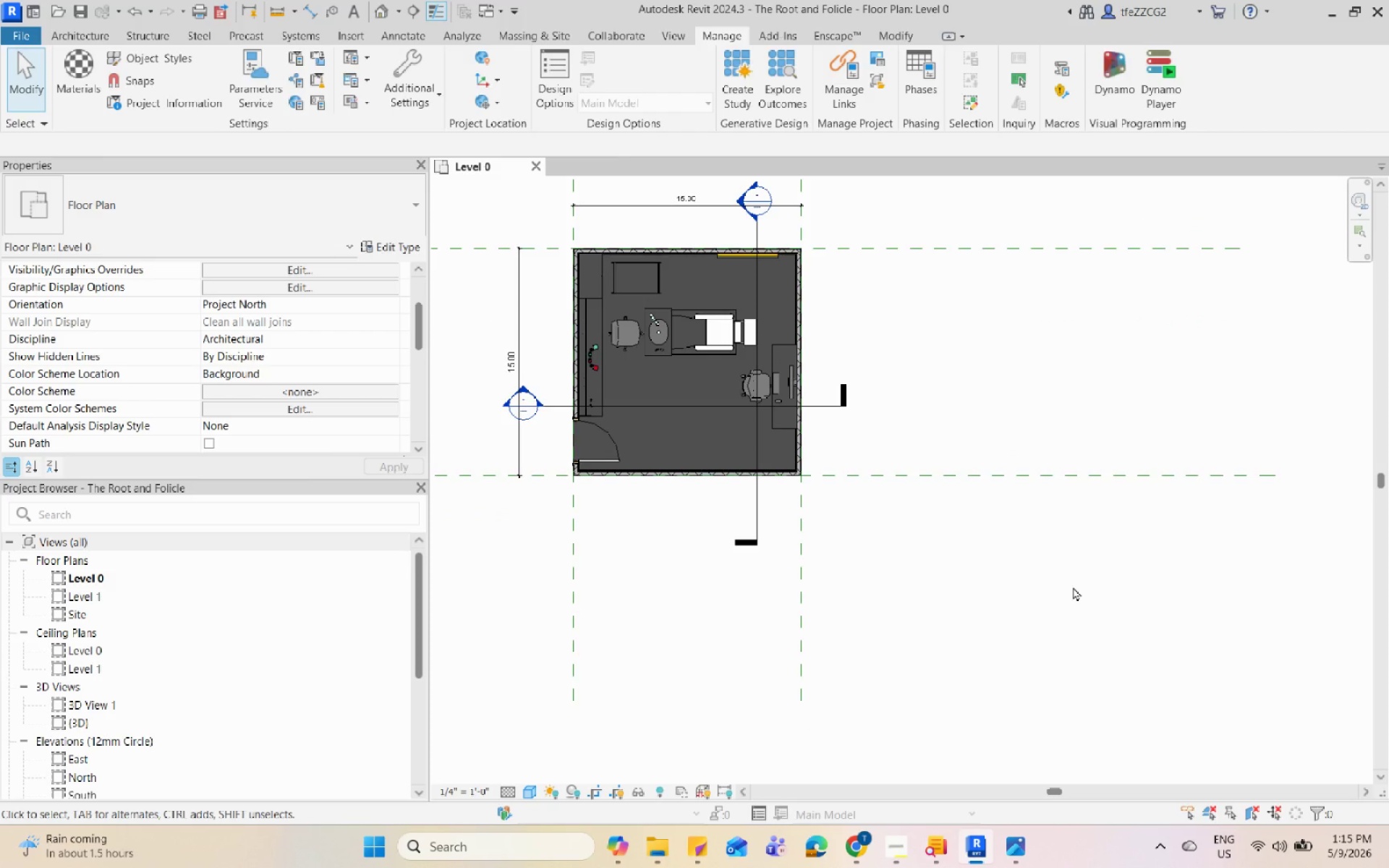 
scroll: coordinate [1073, 587], scroll_direction: none, amount: 0.0
 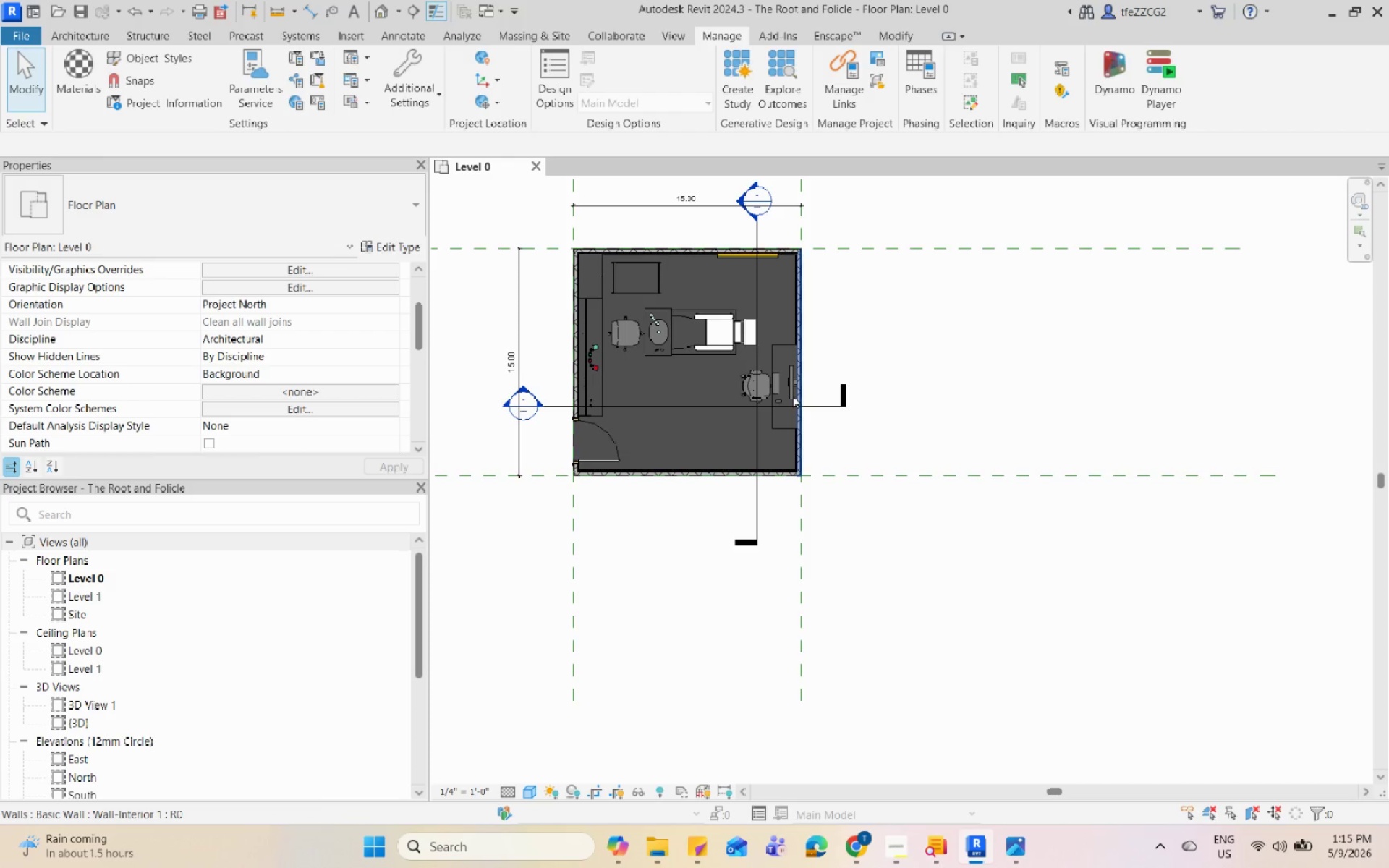 
scroll: coordinate [776, 466], scroll_direction: down, amount: 2.0
 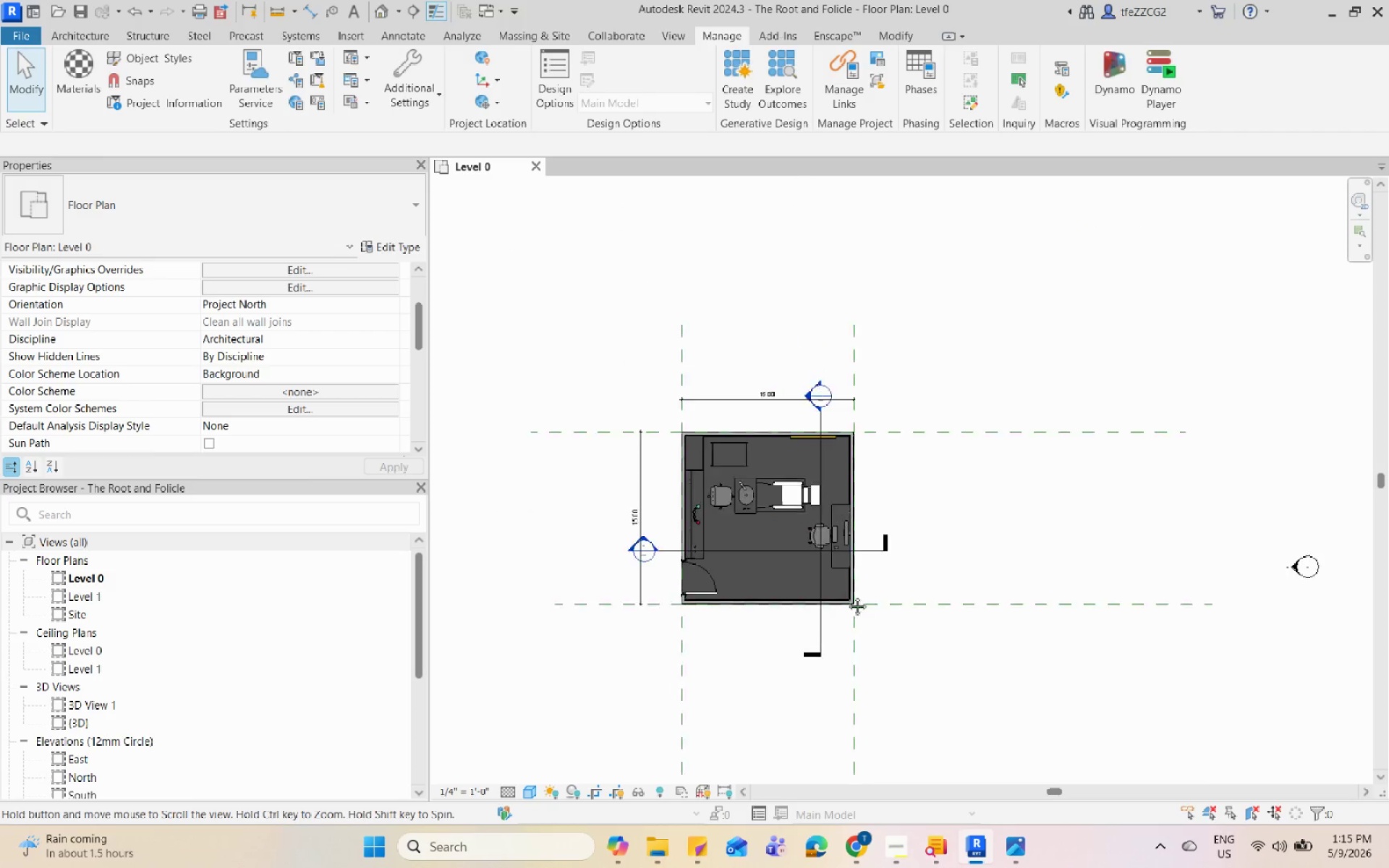 
scroll: coordinate [846, 595], scroll_direction: up, amount: 4.0
 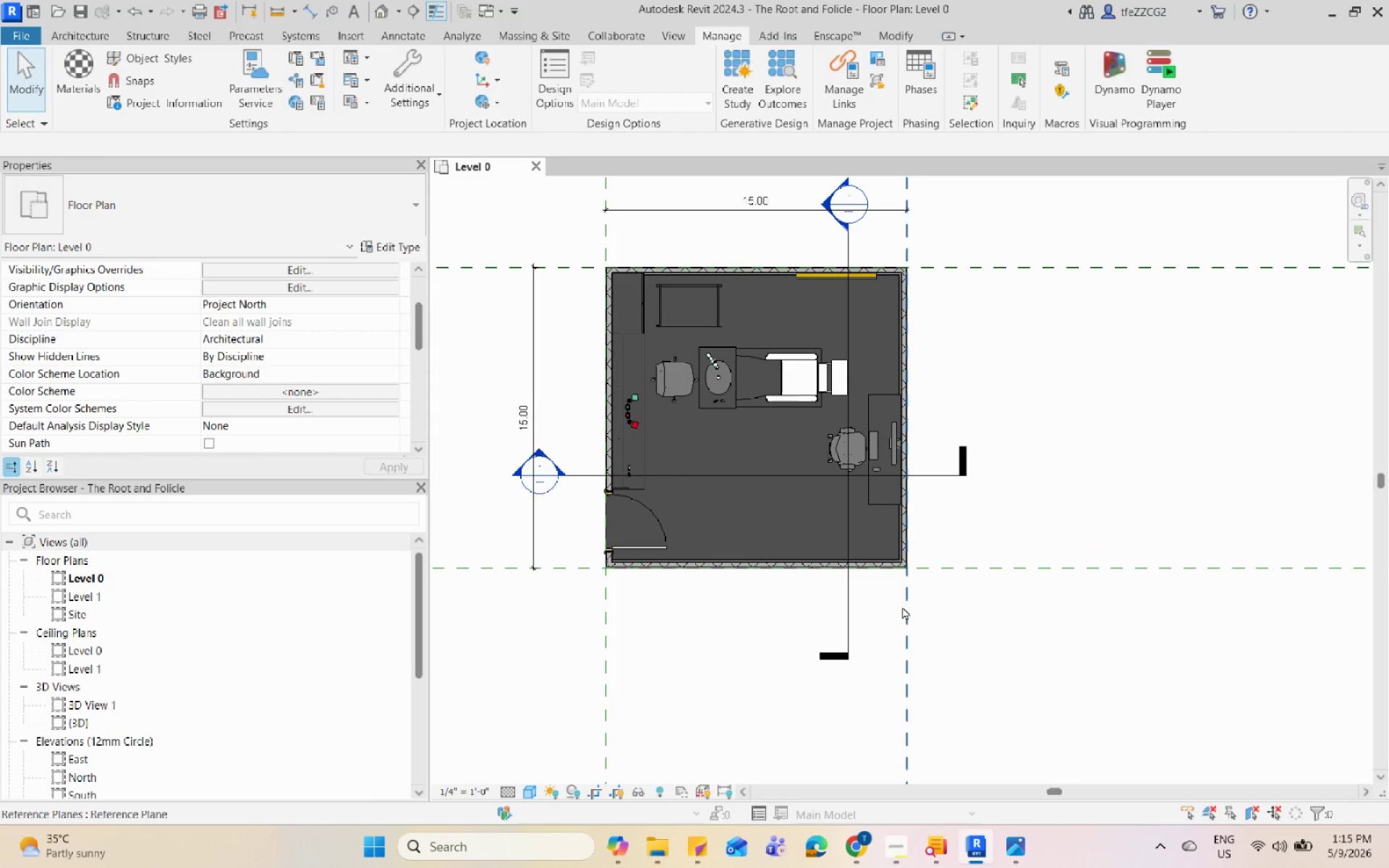 
wait(18.33)
 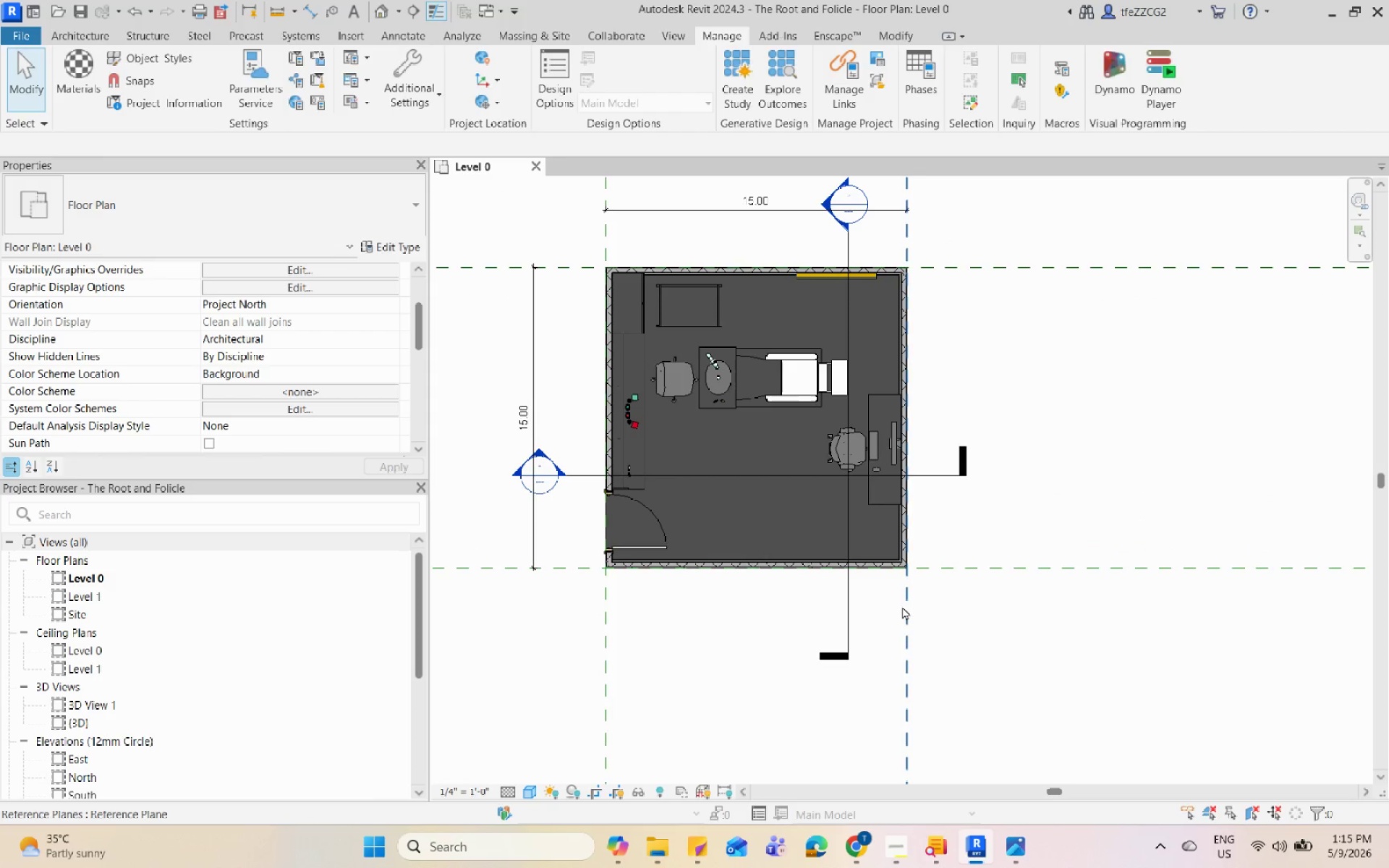 
mouse_move([718, 278])
 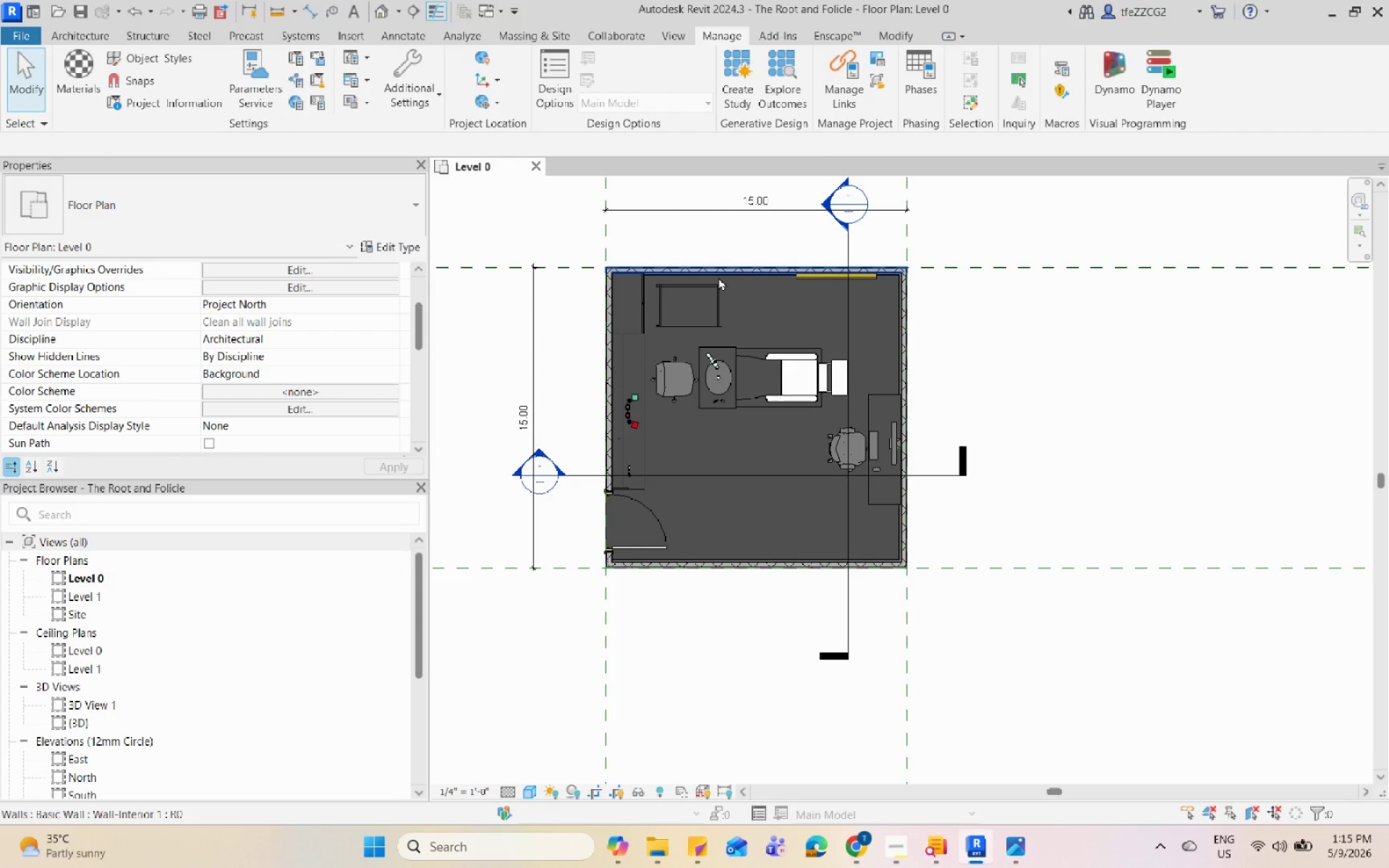 
mouse_move([730, 263])
 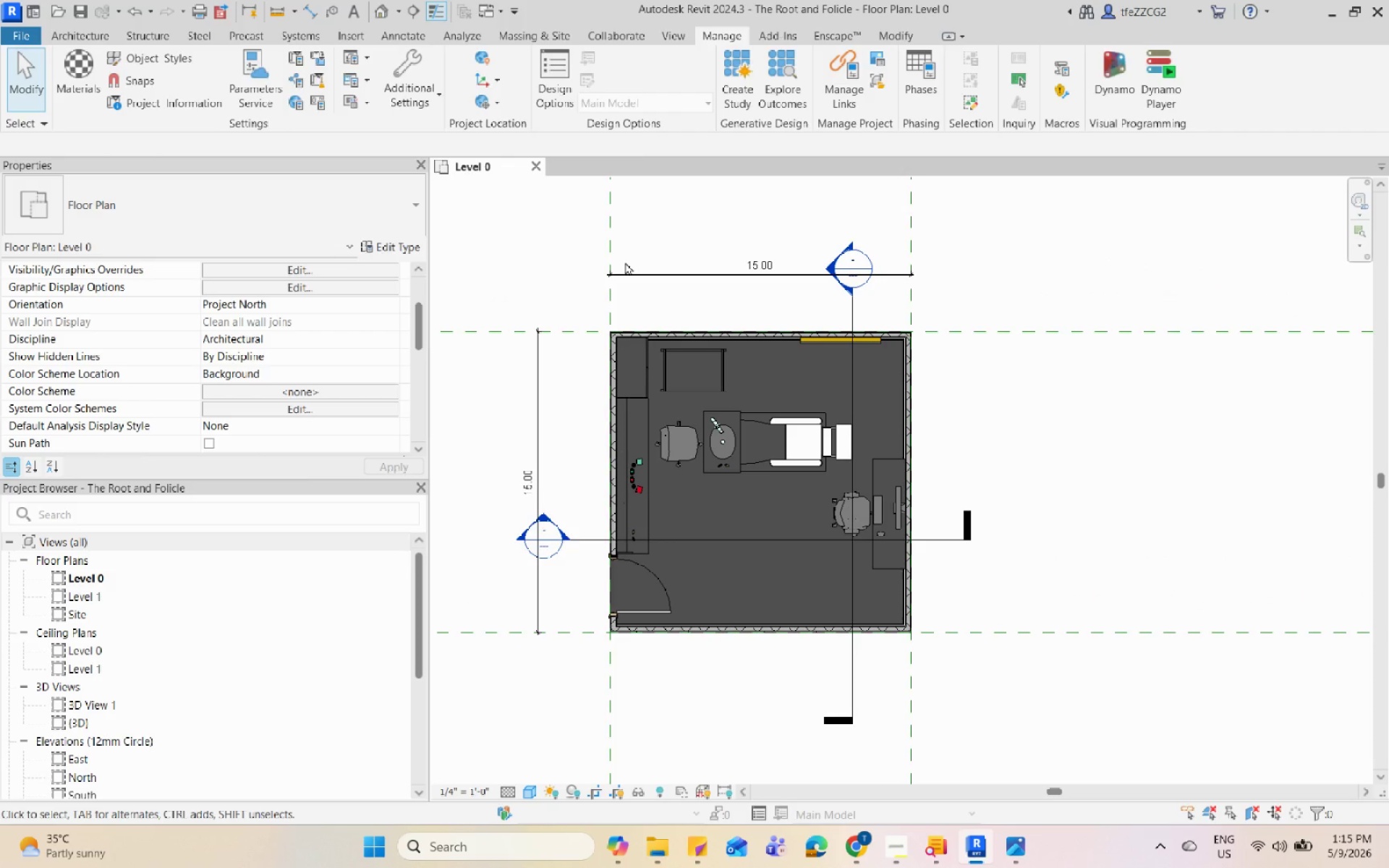 
wait(8.82)
 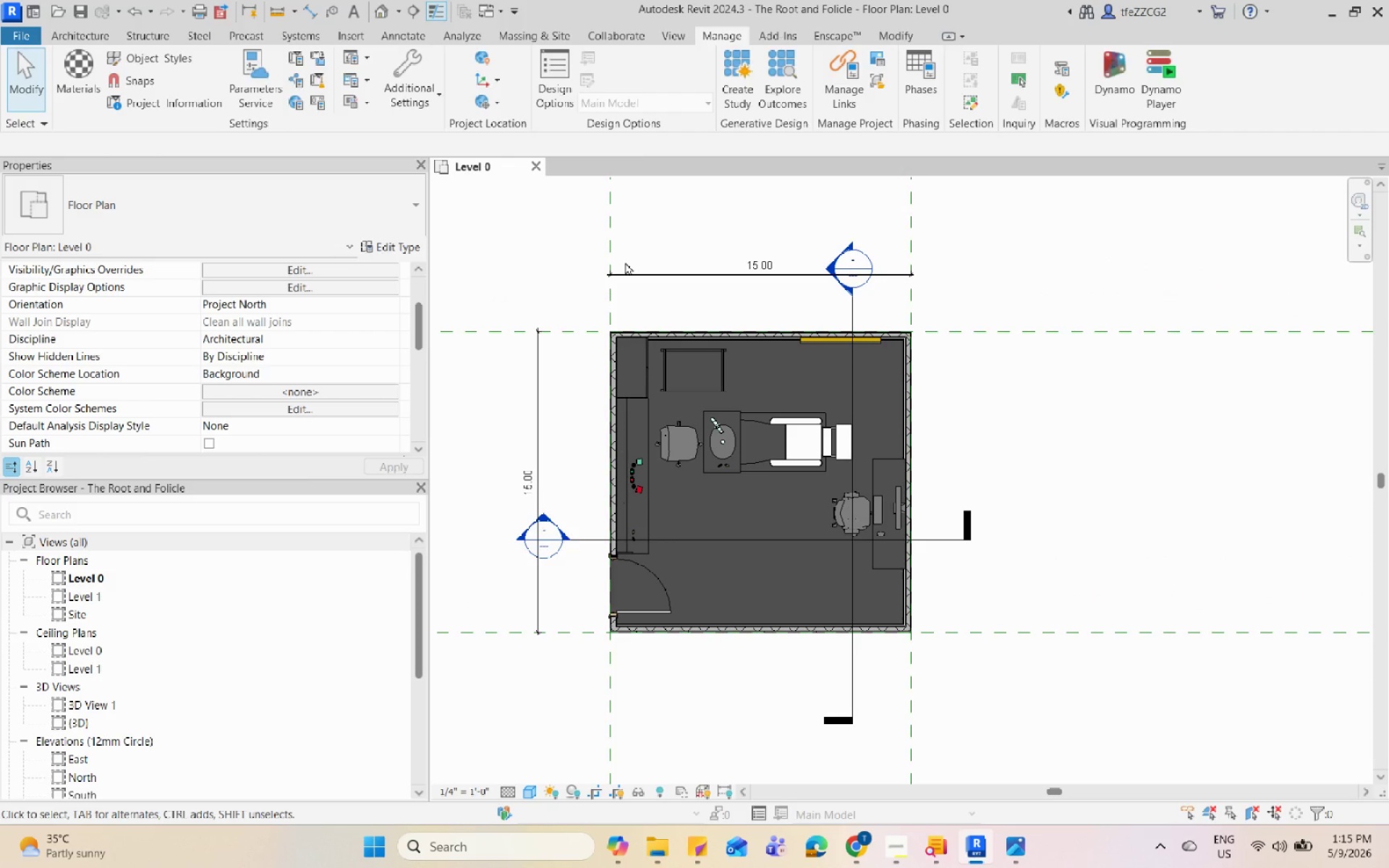 
scroll: coordinate [979, 341], scroll_direction: down, amount: 1.0
 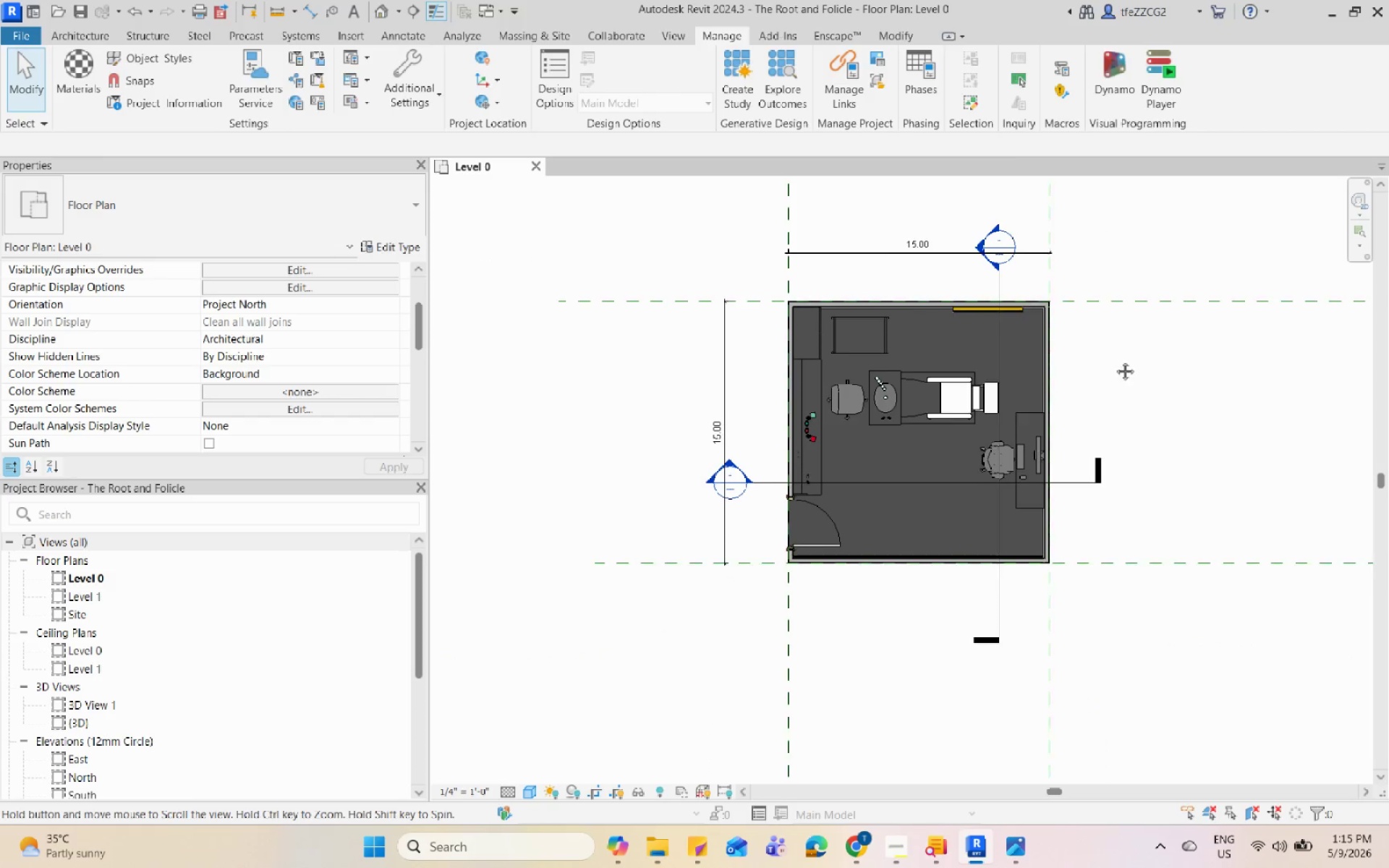 
scroll: coordinate [1113, 374], scroll_direction: up, amount: 6.0
 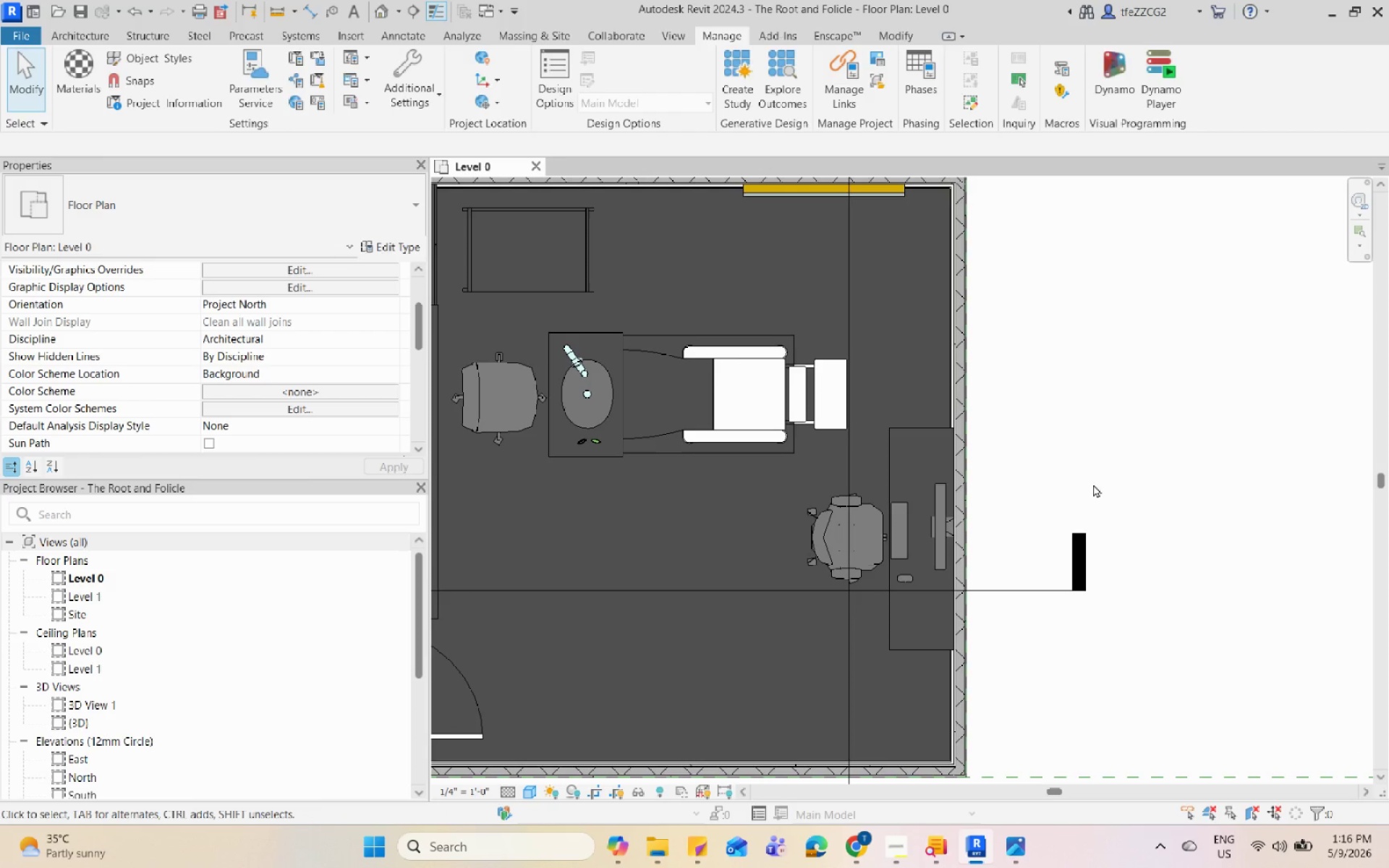 
wait(28.15)
 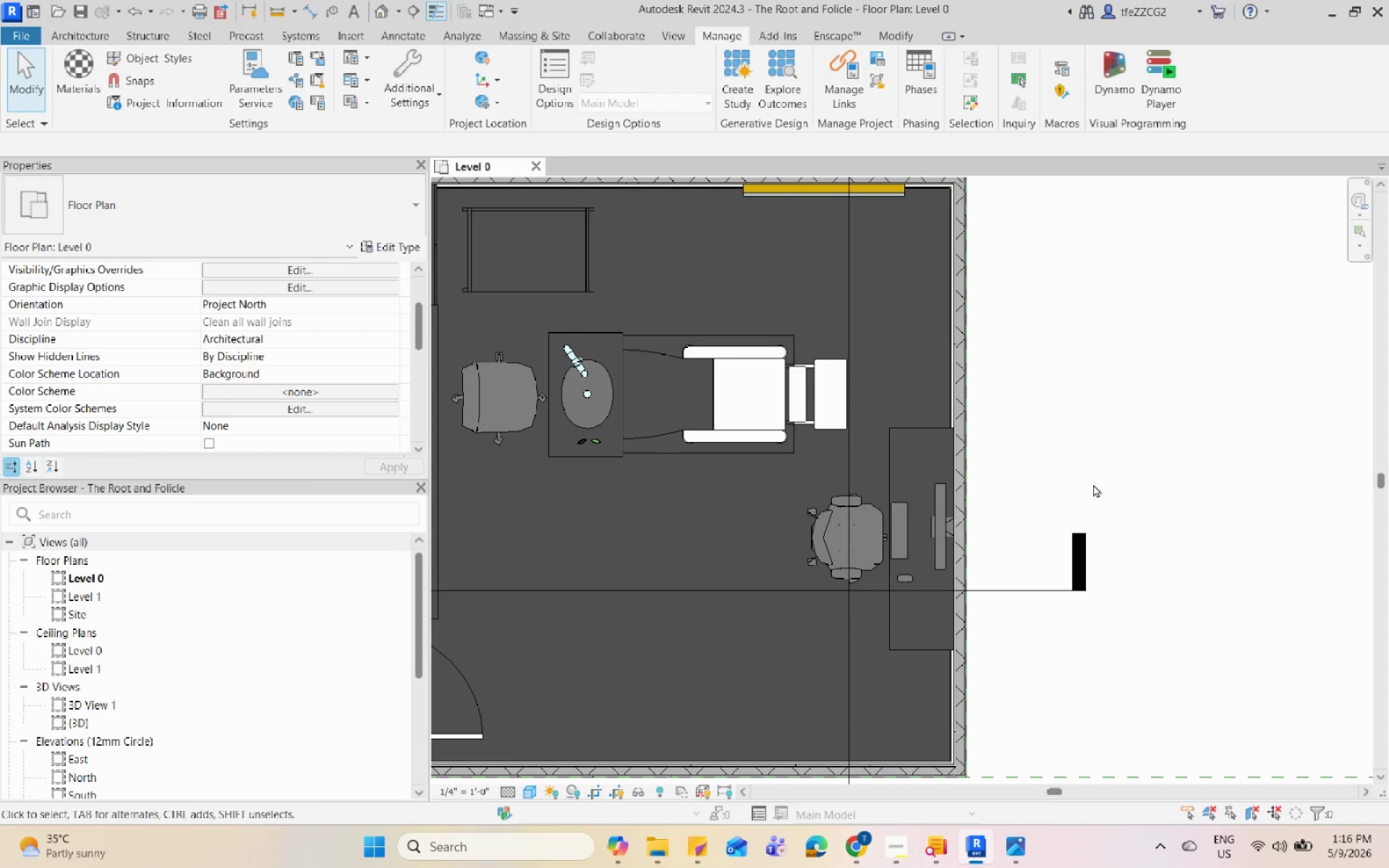 
scroll: coordinate [1061, 493], scroll_direction: down, amount: 1.0
 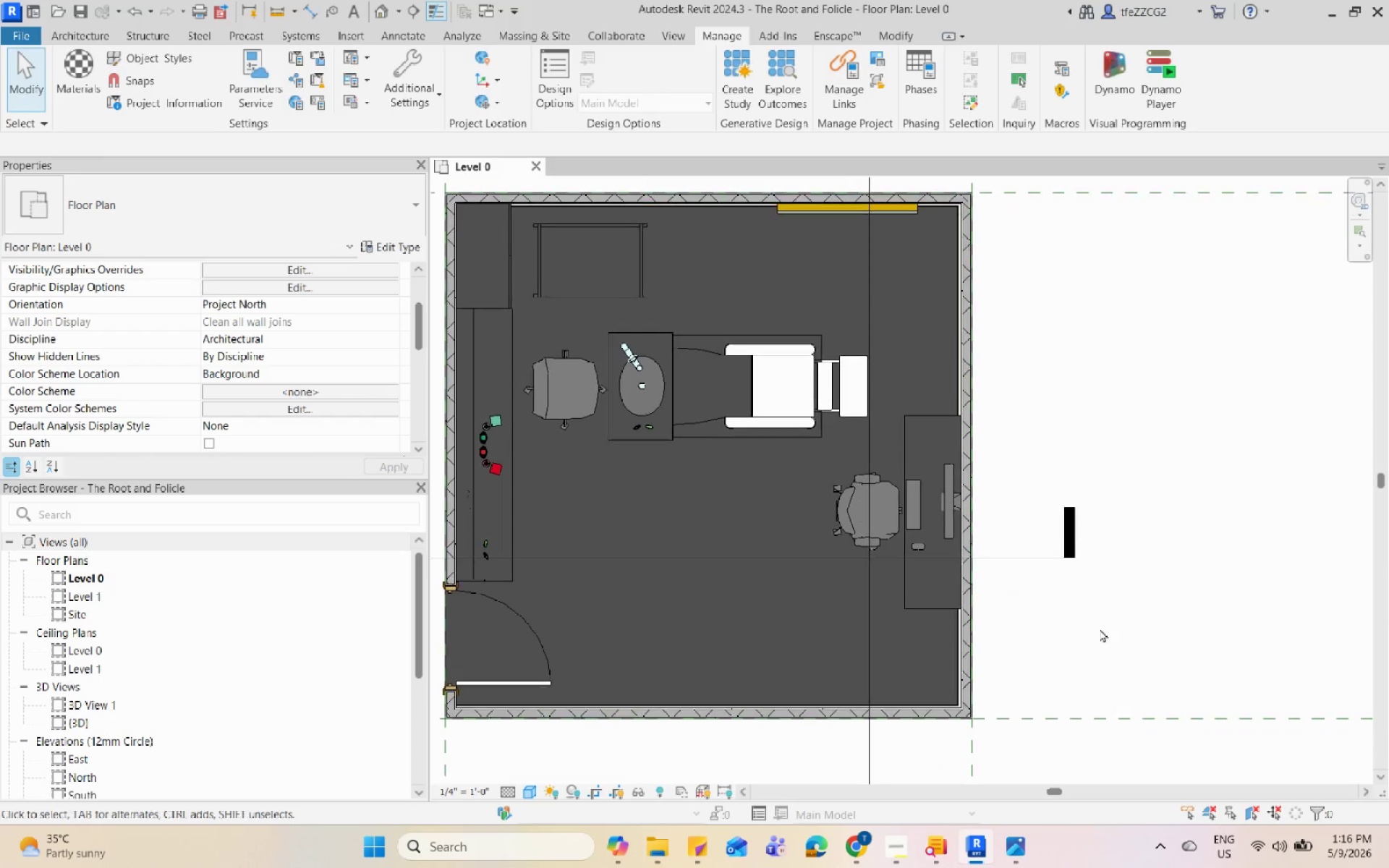 
wait(5.59)
 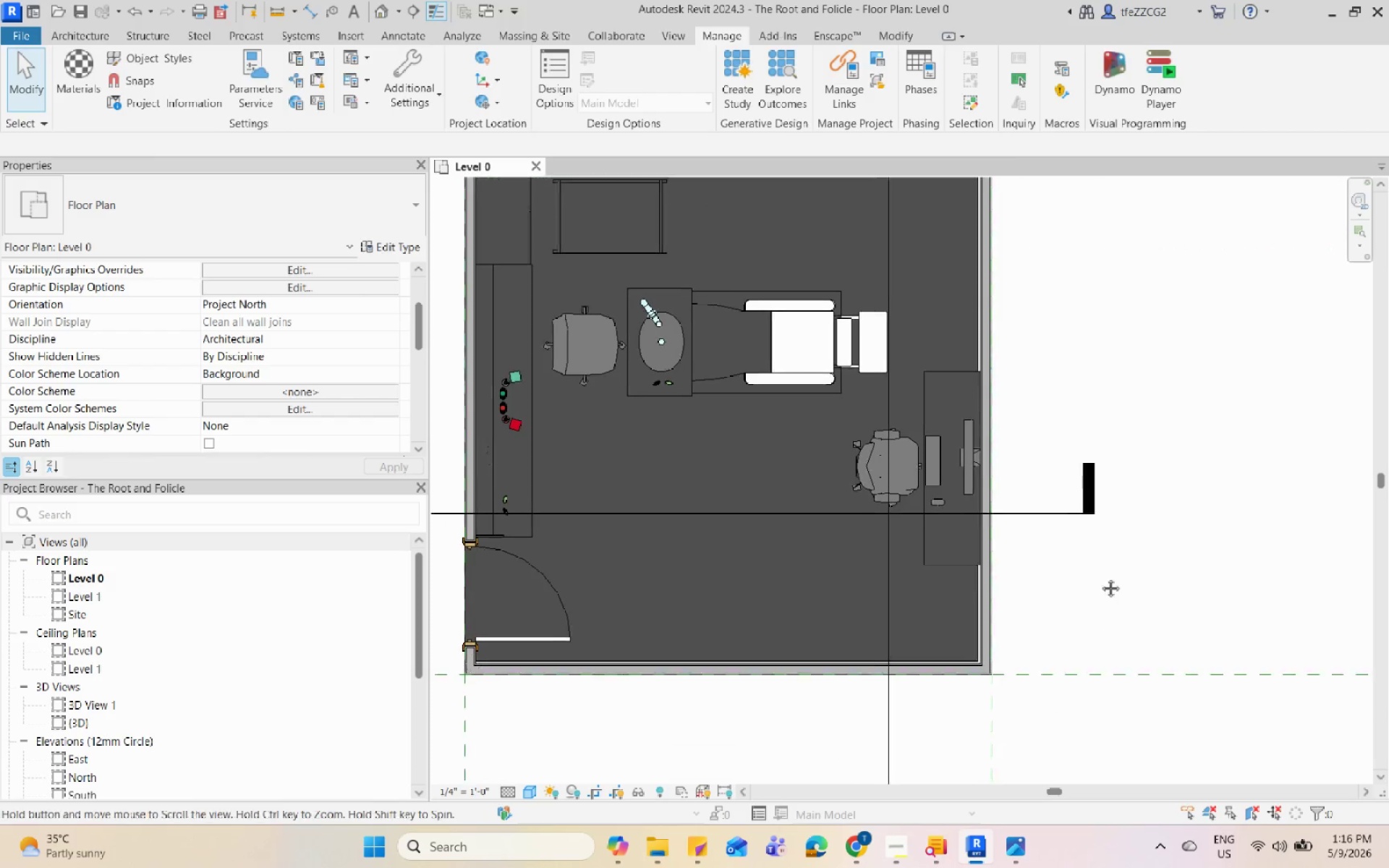 
scroll: coordinate [748, 433], scroll_direction: down, amount: 2.0
 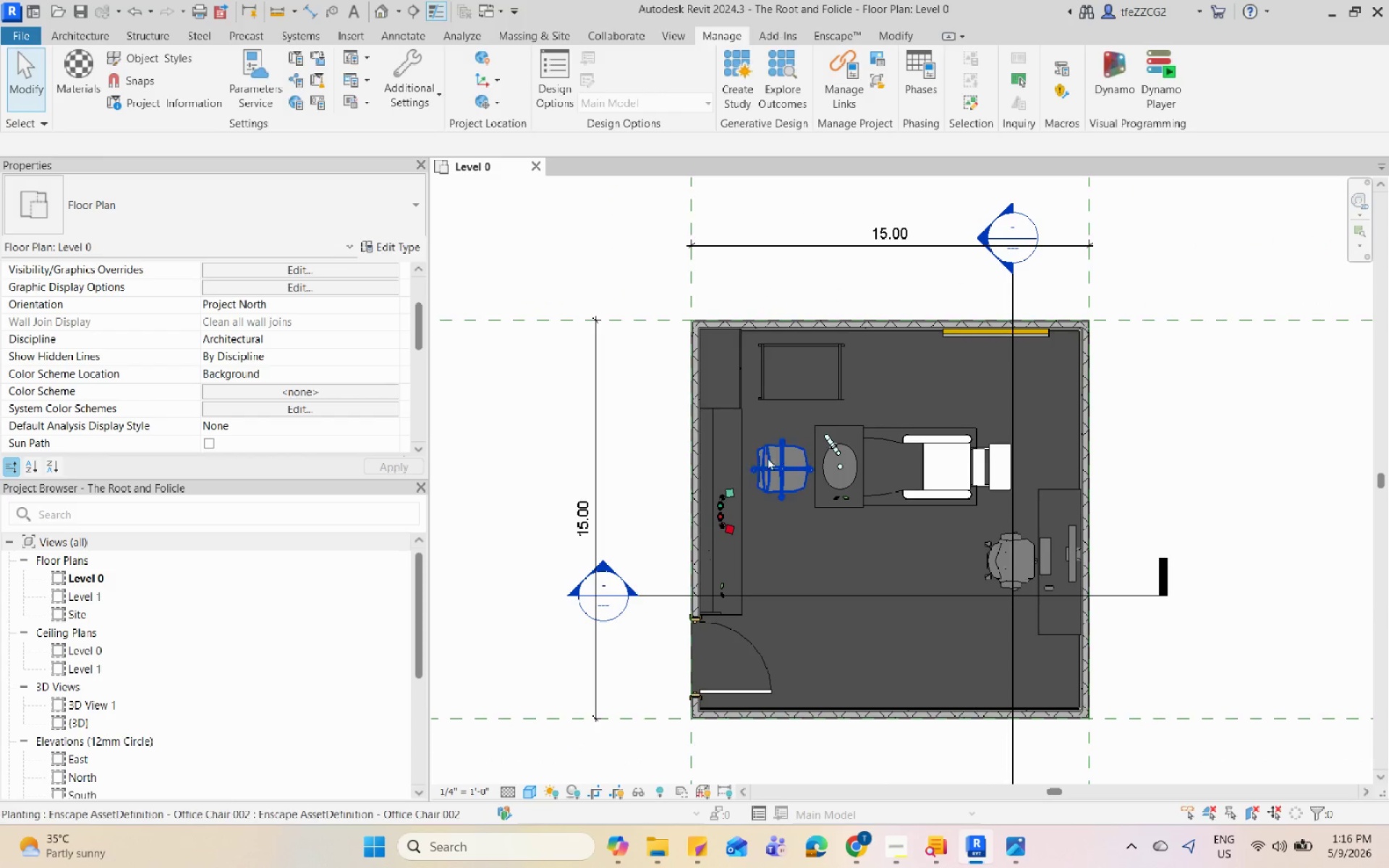 
scroll: coordinate [767, 460], scroll_direction: up, amount: 2.0
 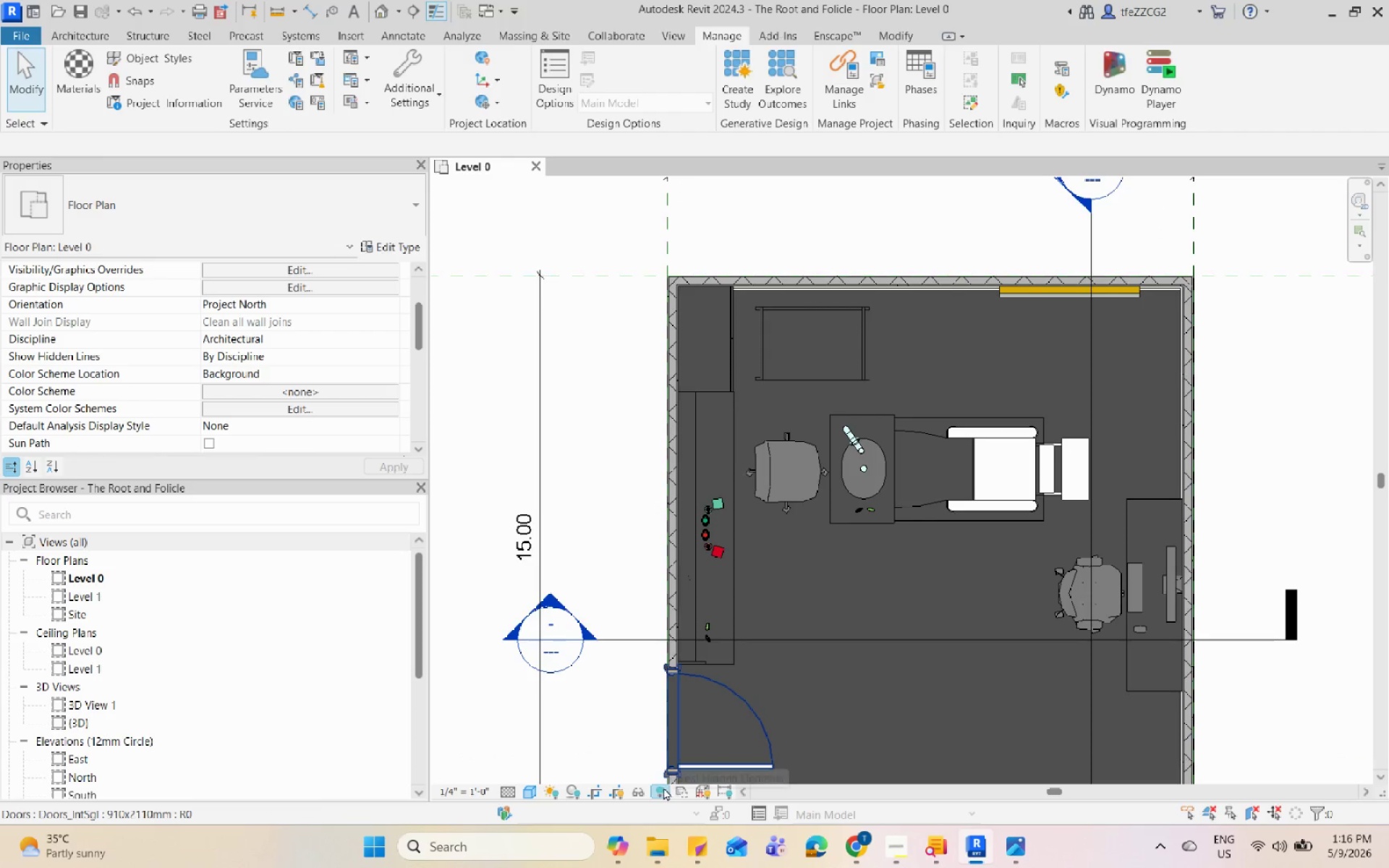 
mouse_move([665, 791])
 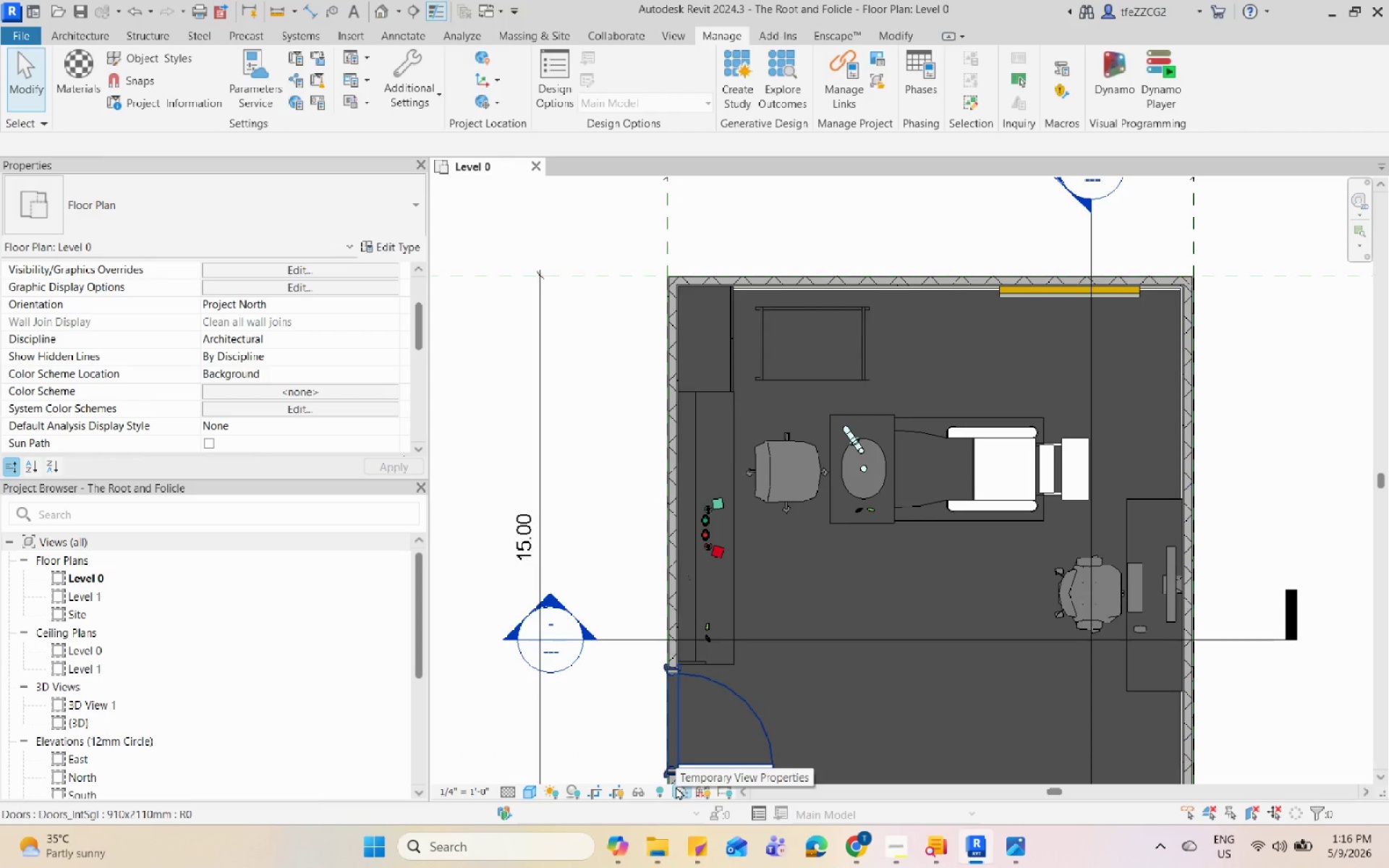 
scroll: coordinate [612, 644], scroll_direction: down, amount: 4.0
 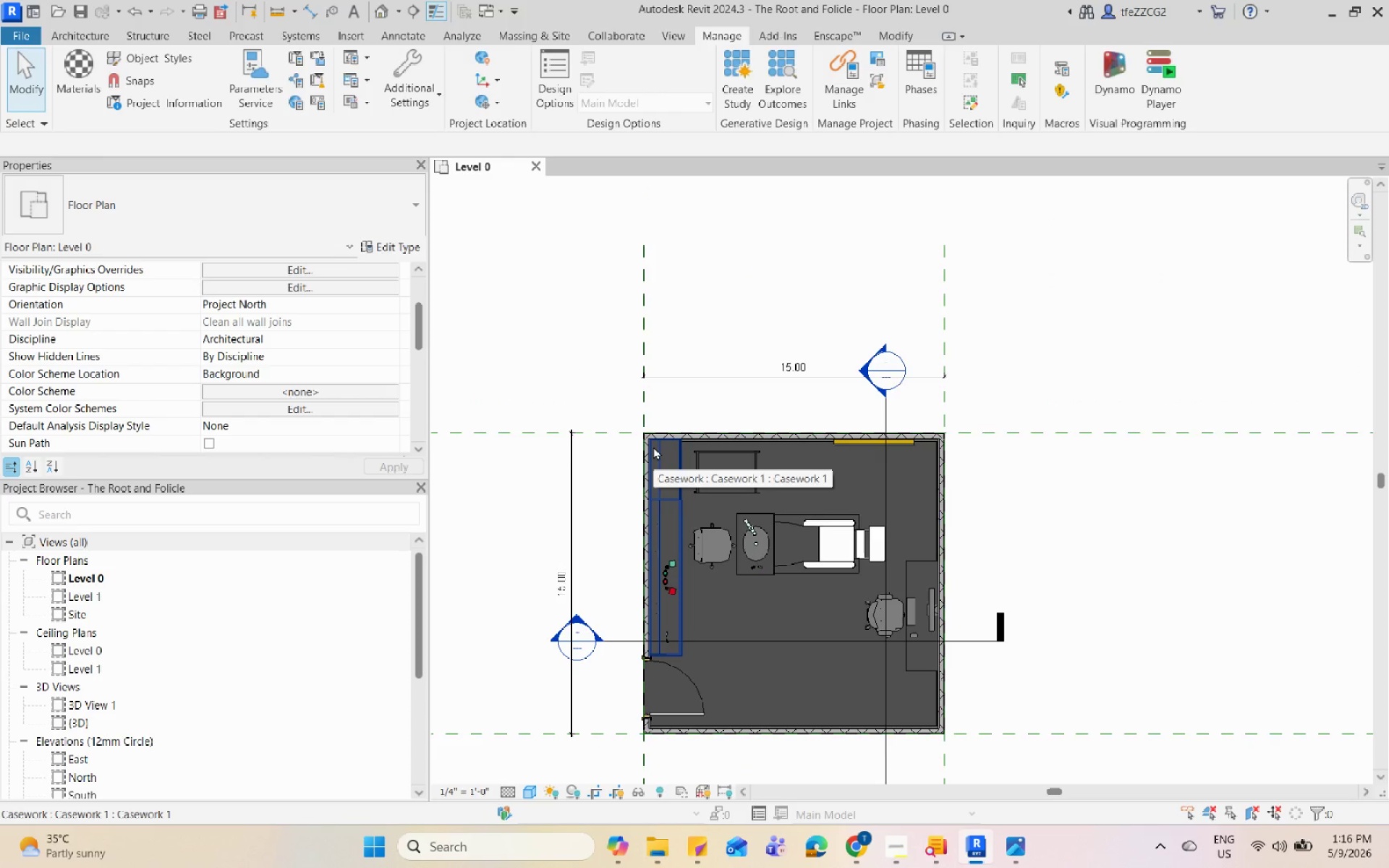 
scroll: coordinate [653, 446], scroll_direction: up, amount: 2.0
 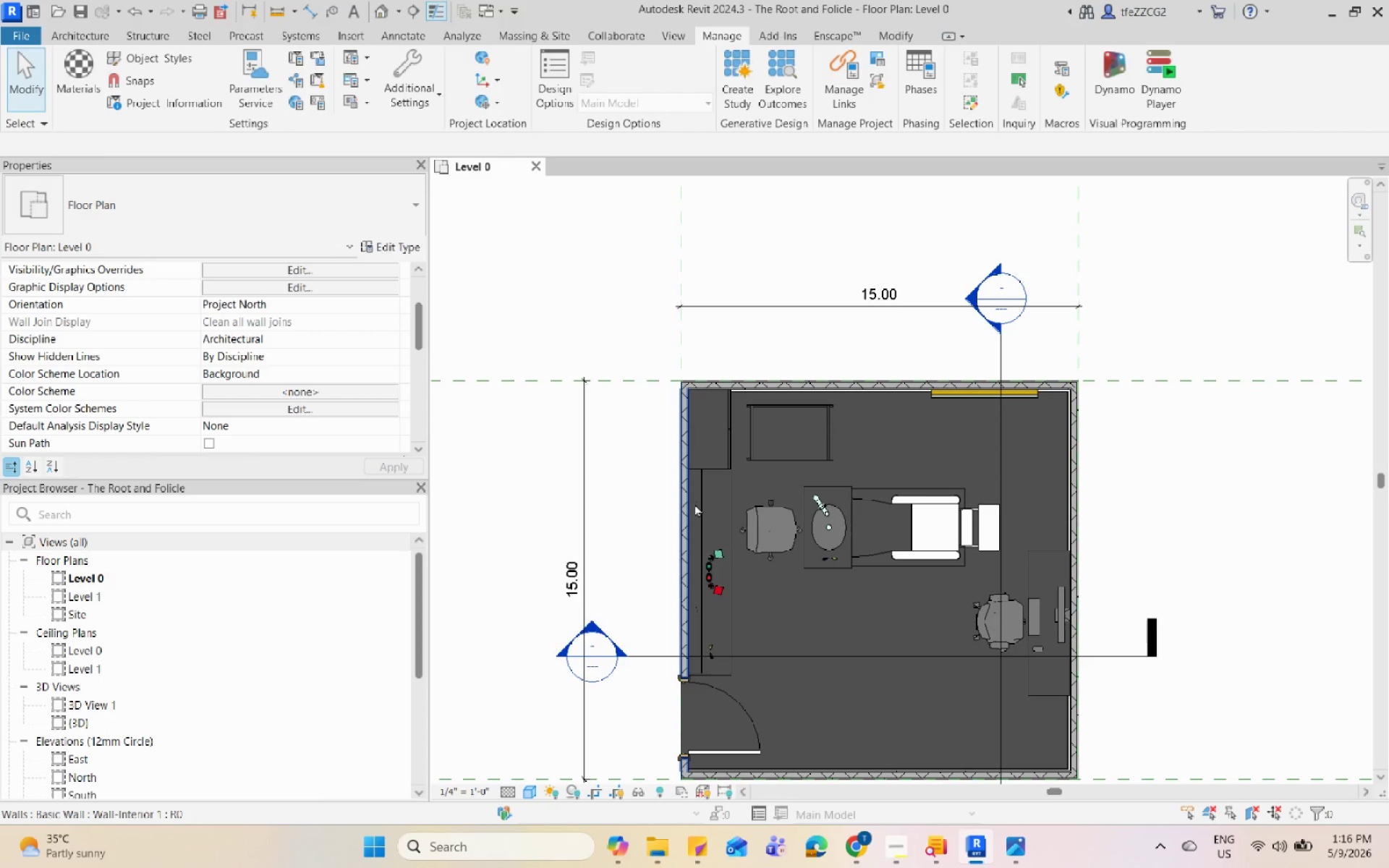 
wait(20.86)
 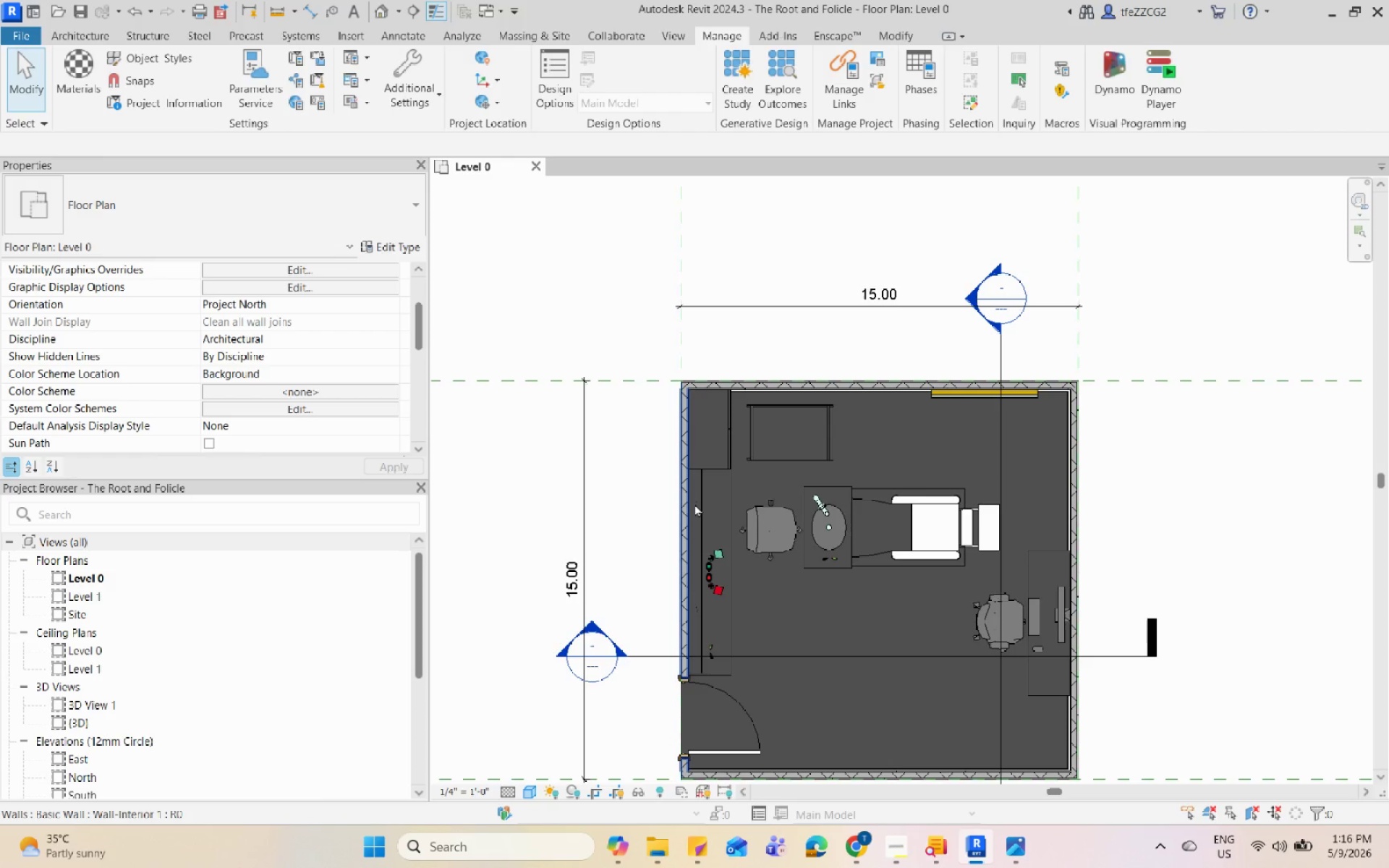 
scroll: coordinate [684, 568], scroll_direction: down, amount: 4.0
 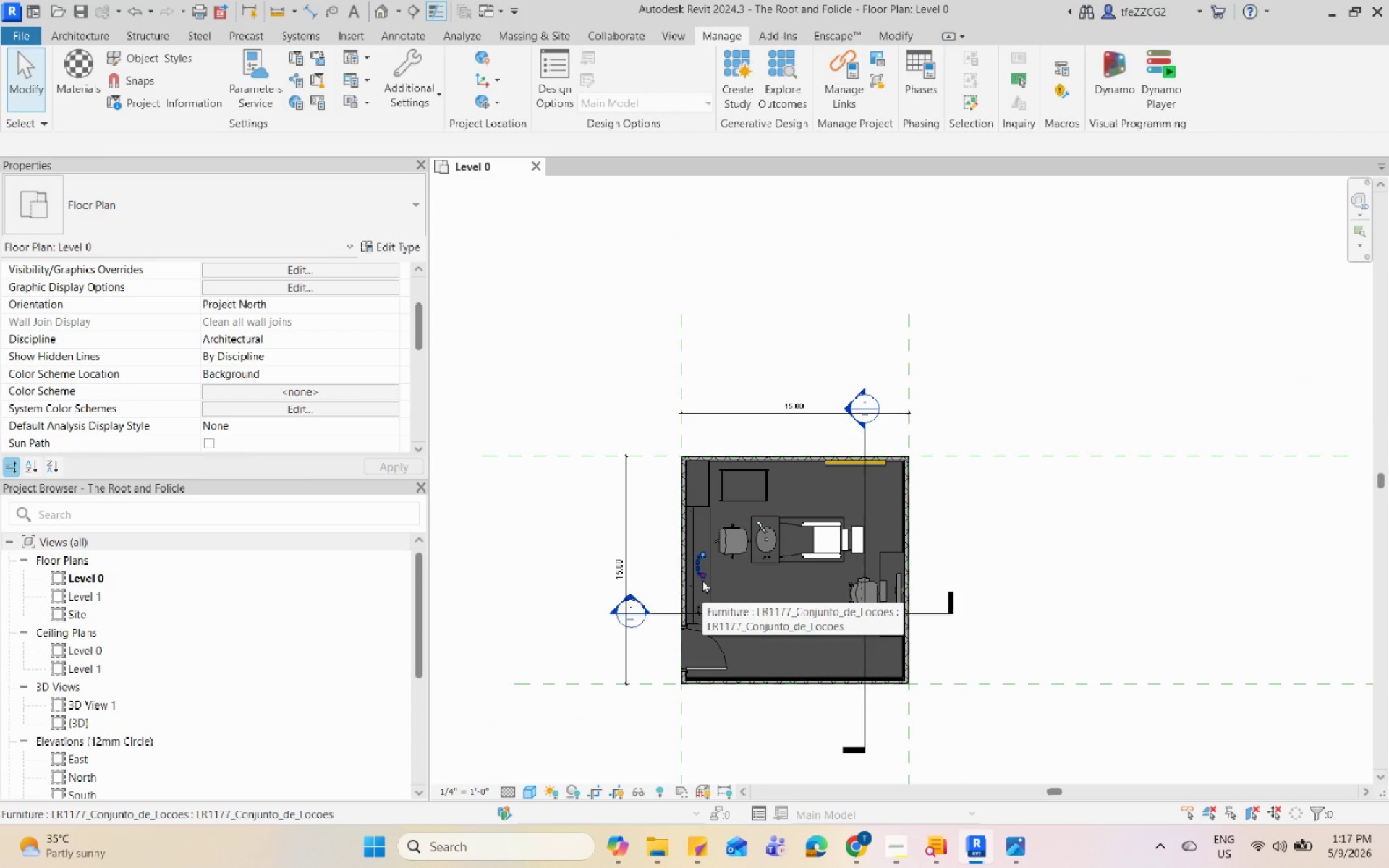 
wait(6.07)
 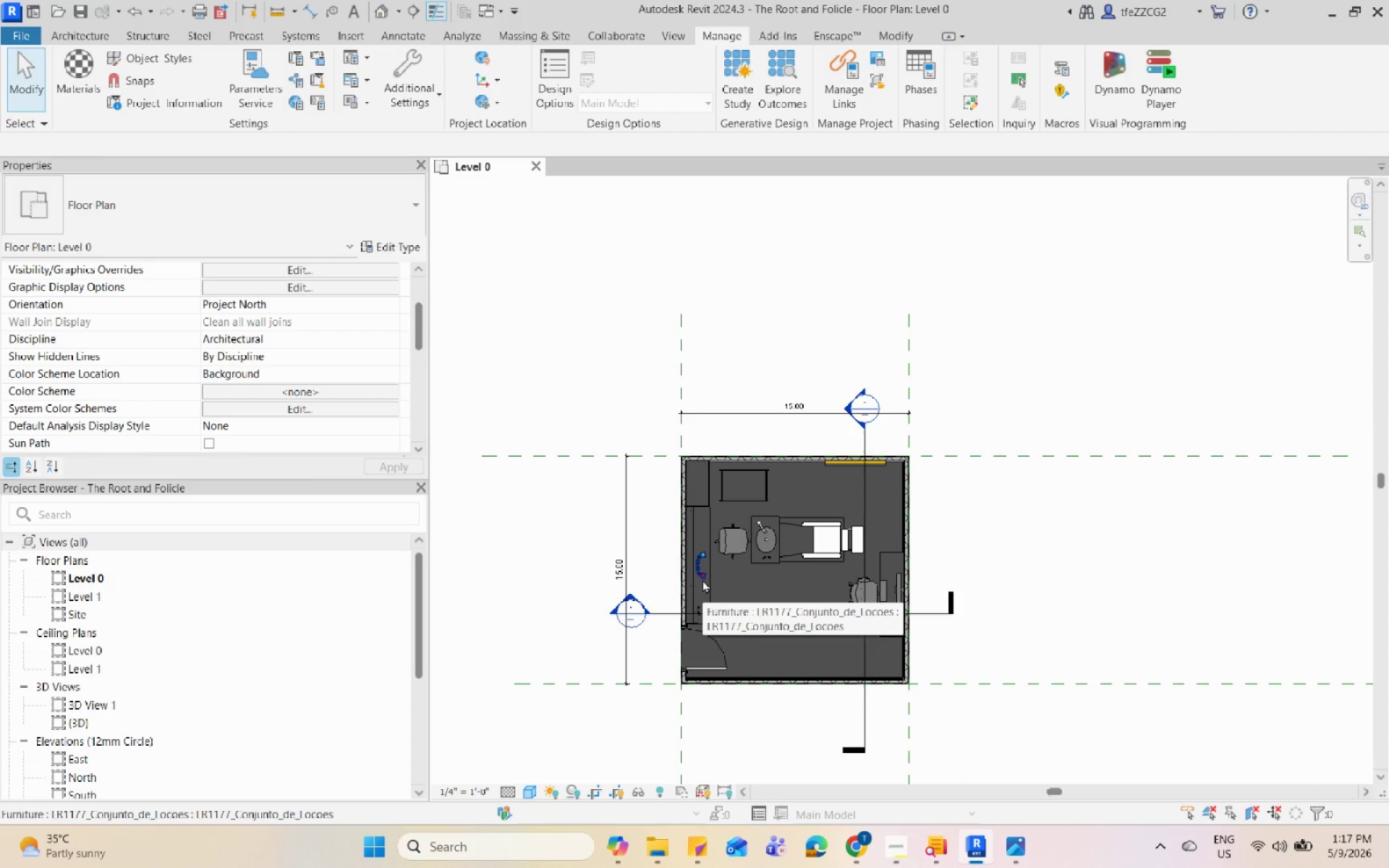 
scroll: coordinate [772, 614], scroll_direction: up, amount: 4.0
 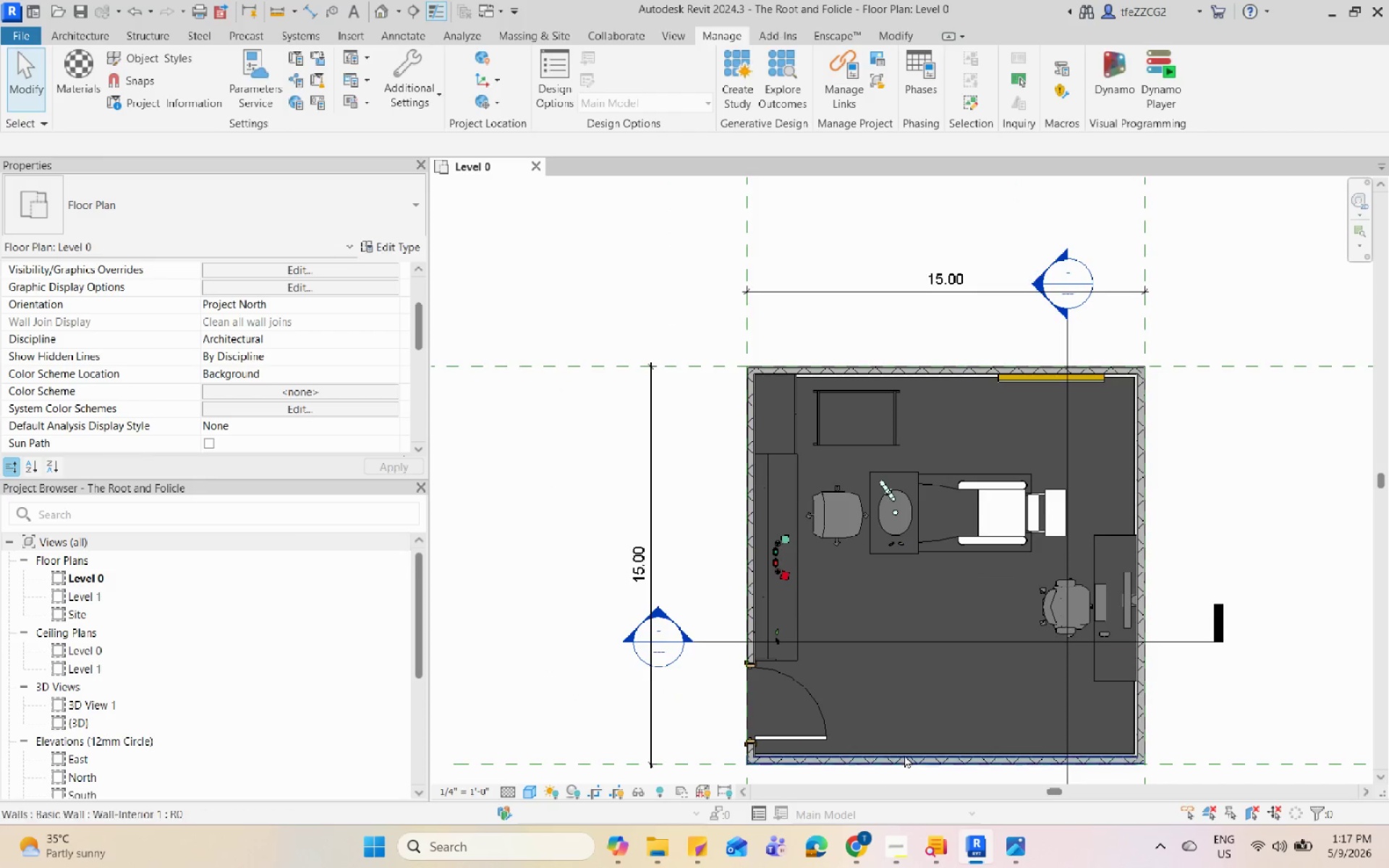 
left_click([908, 833])
 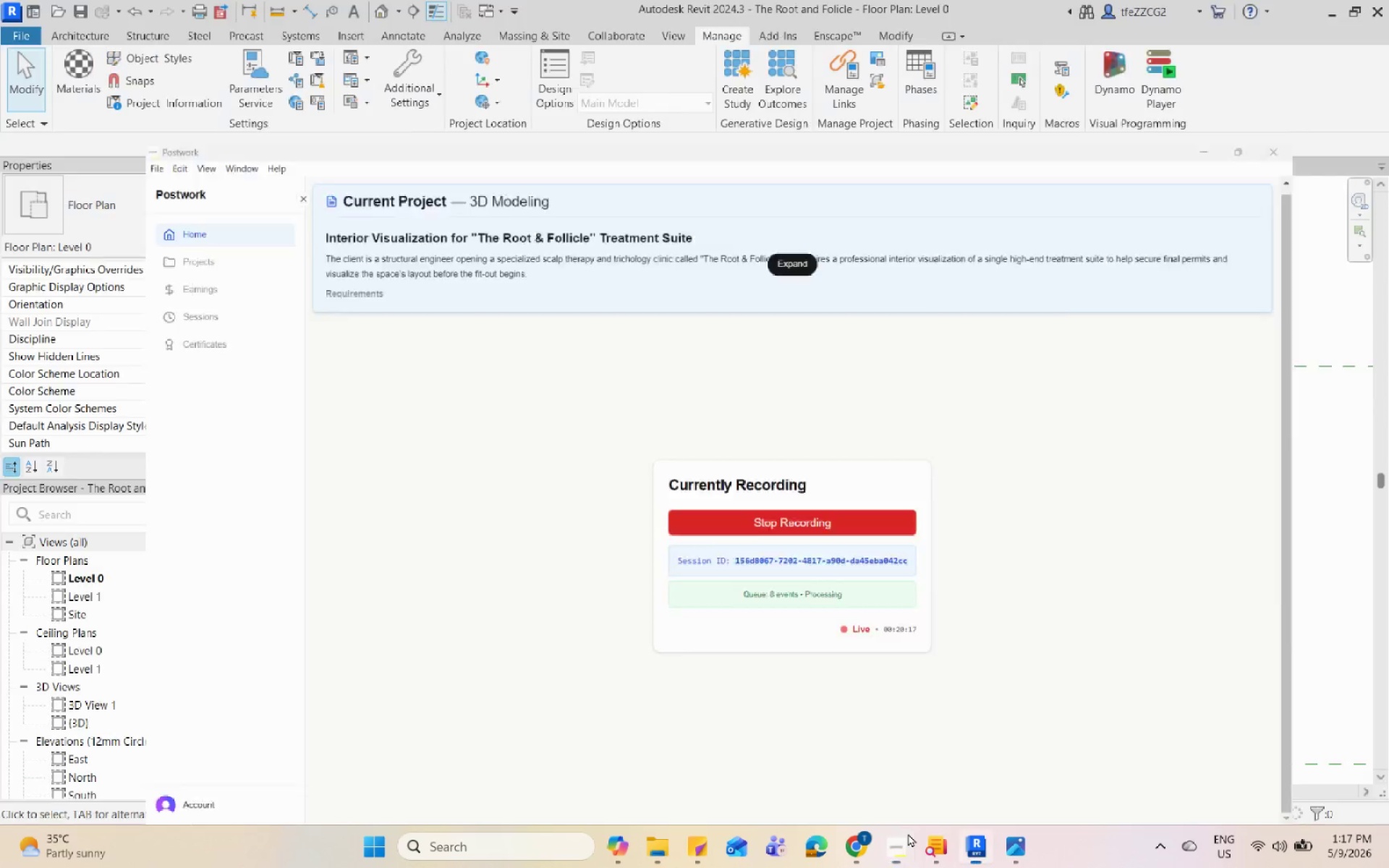 
double_click([908, 833])